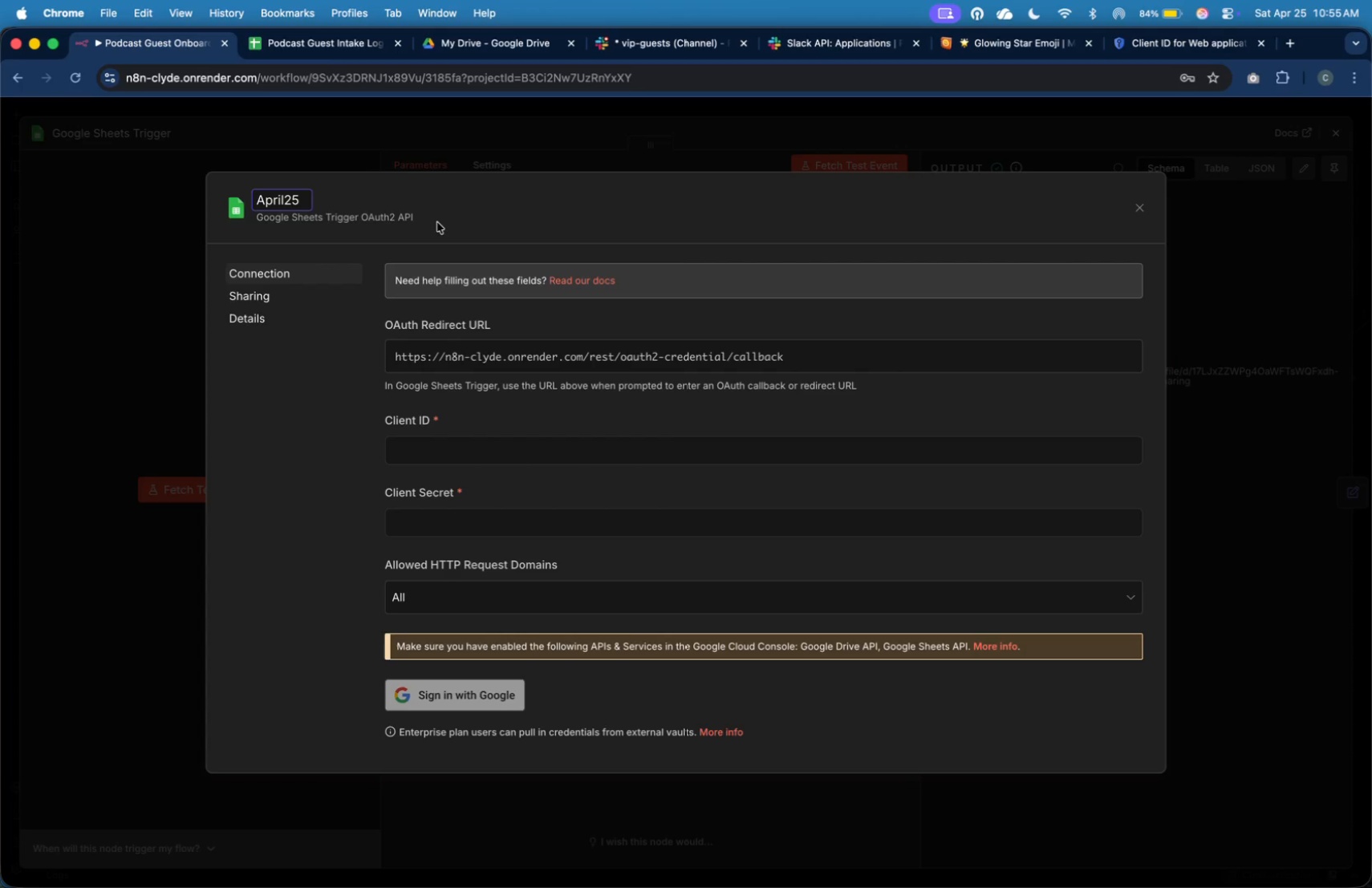 
key(ArrowLeft)
 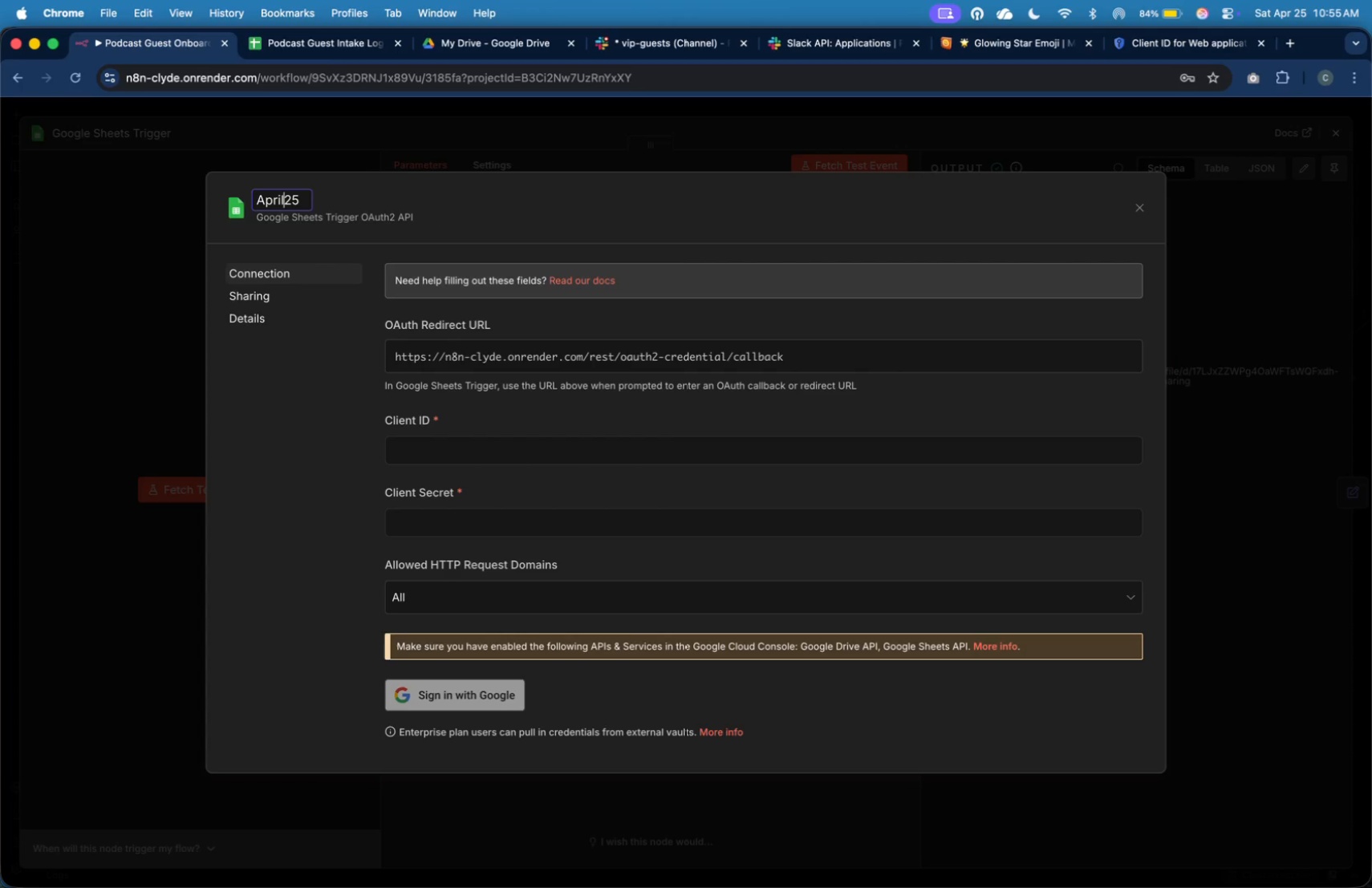 
key(ArrowLeft)
 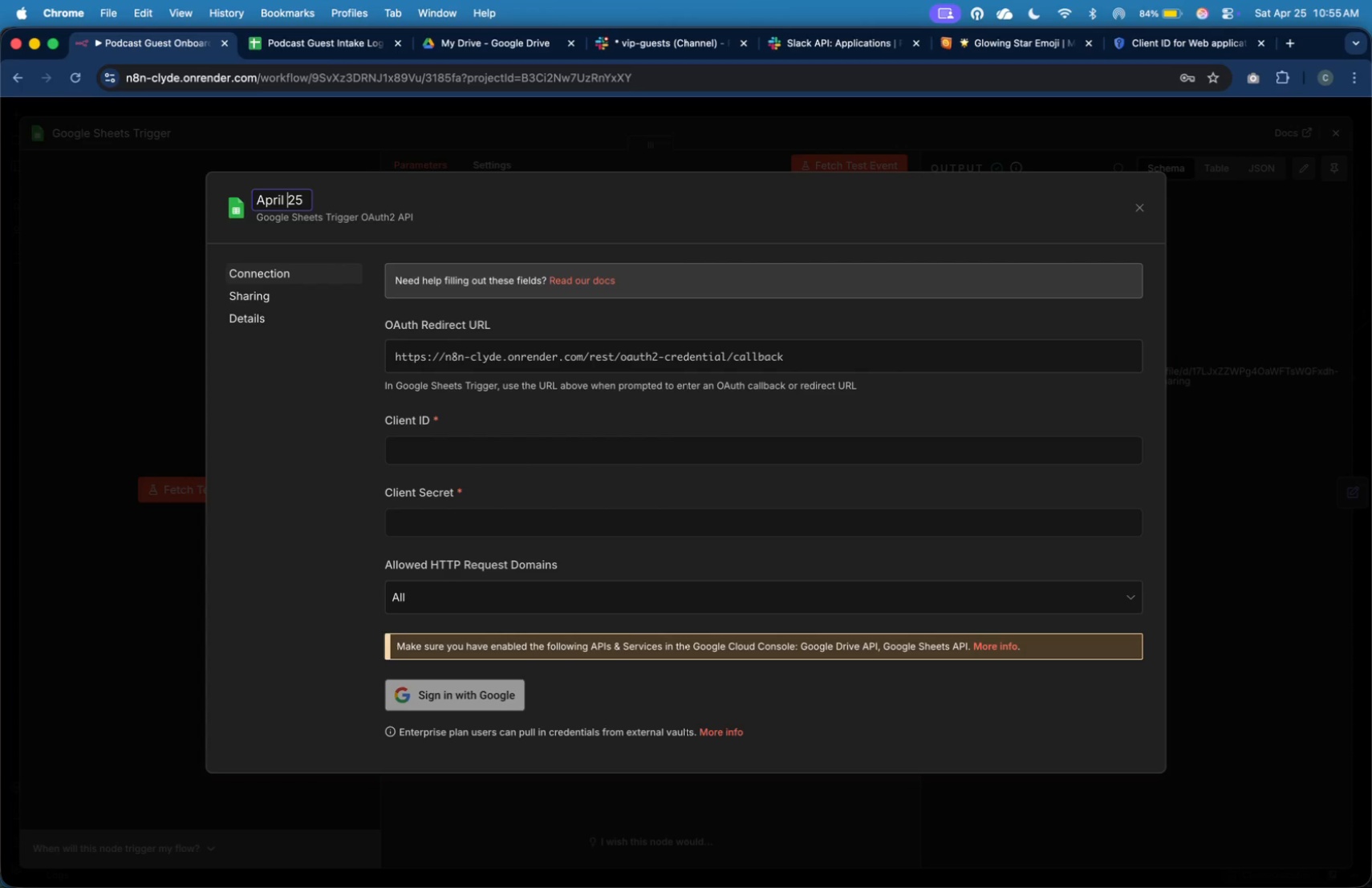 
key(Space)
 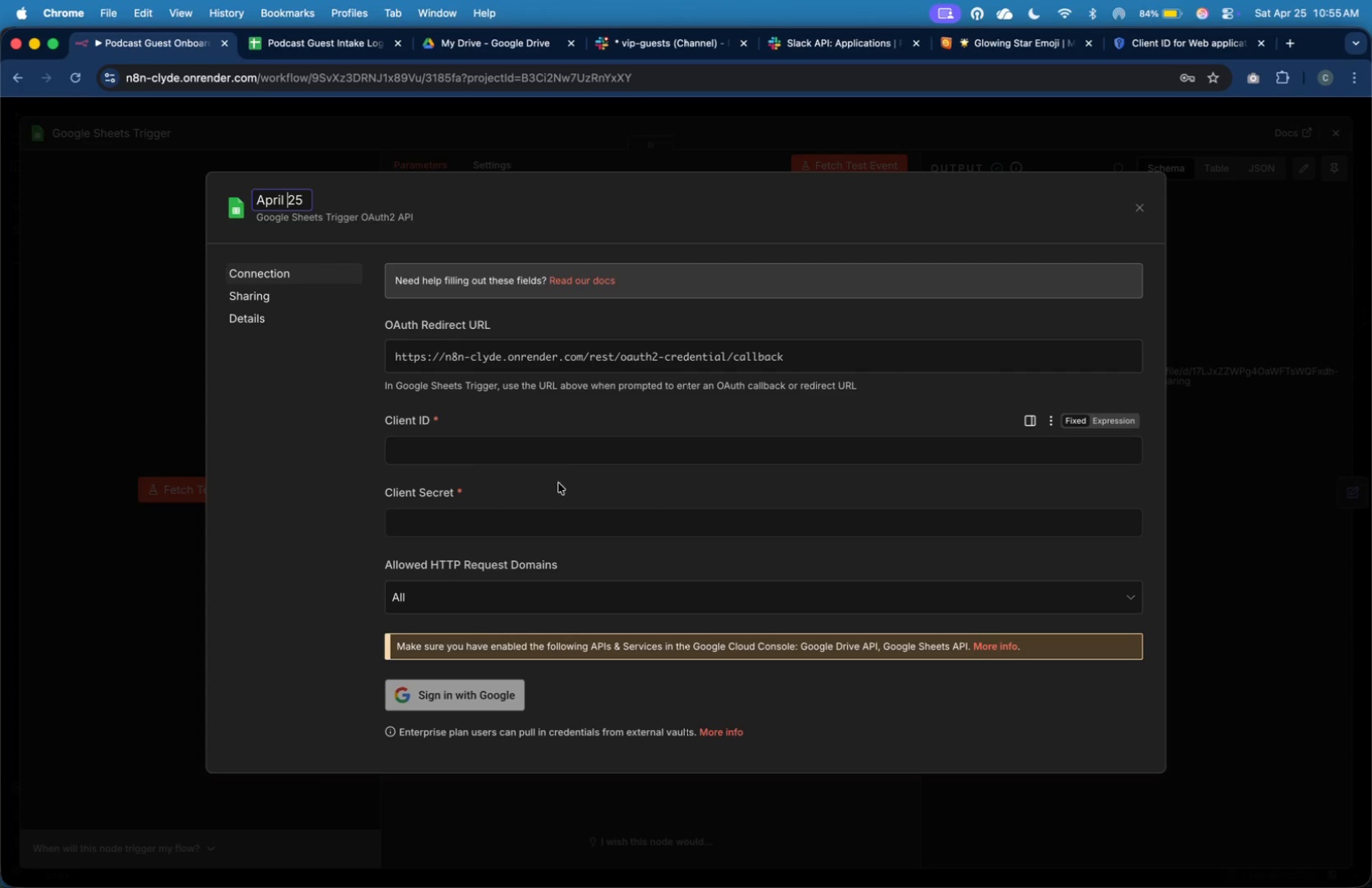 
left_click([603, 460])
 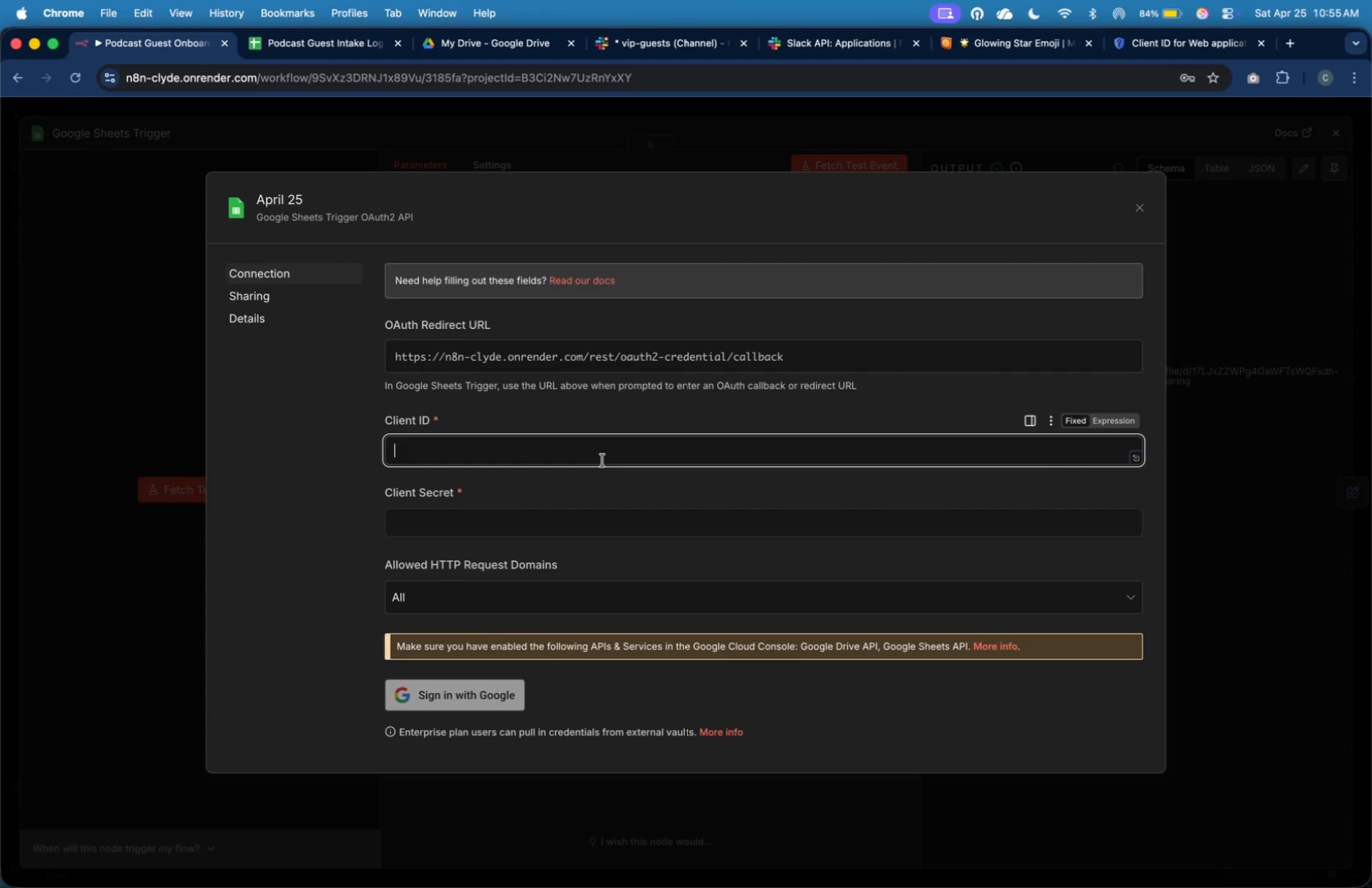 
key(Meta+V)
 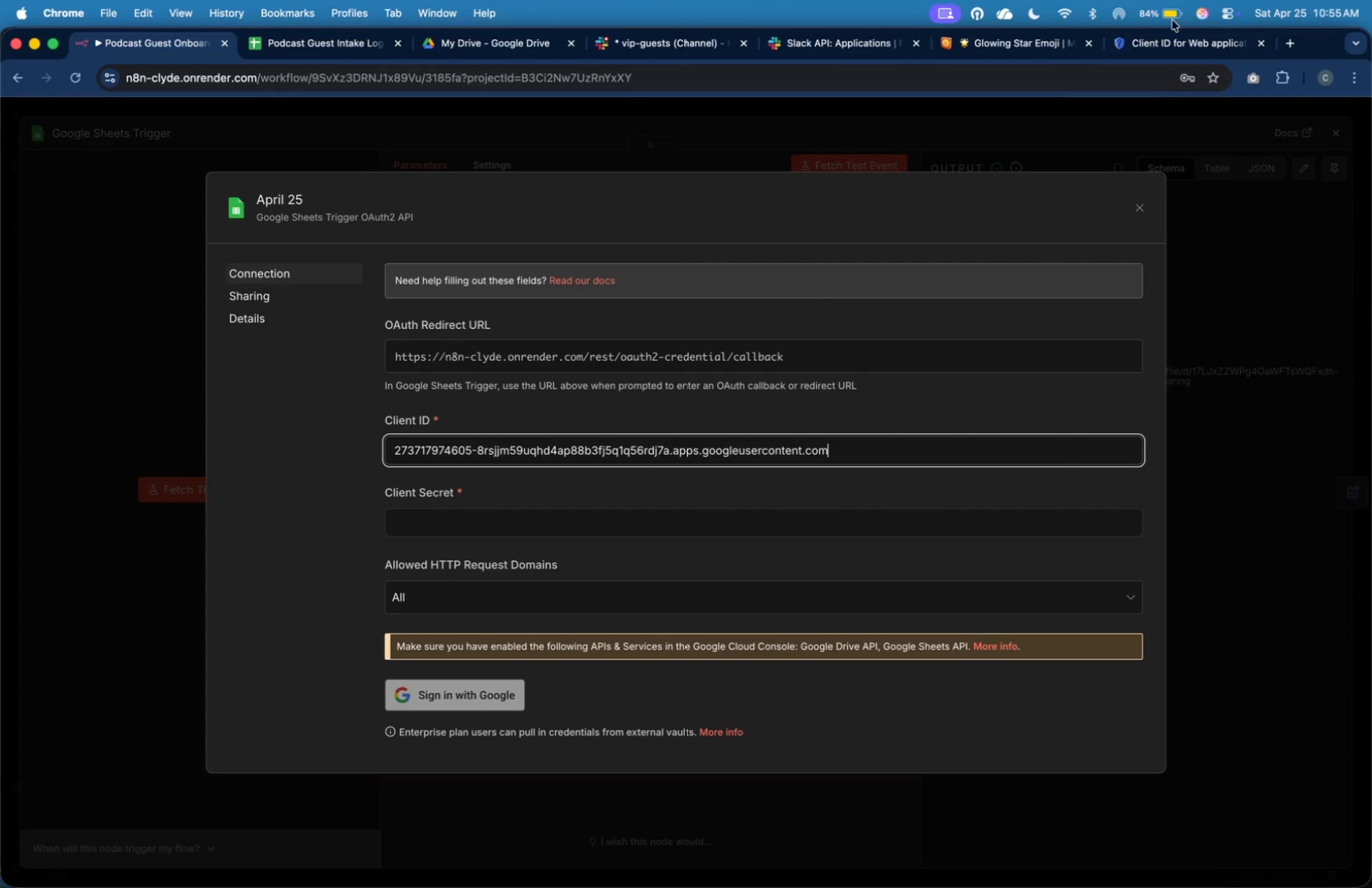 
left_click([1180, 39])
 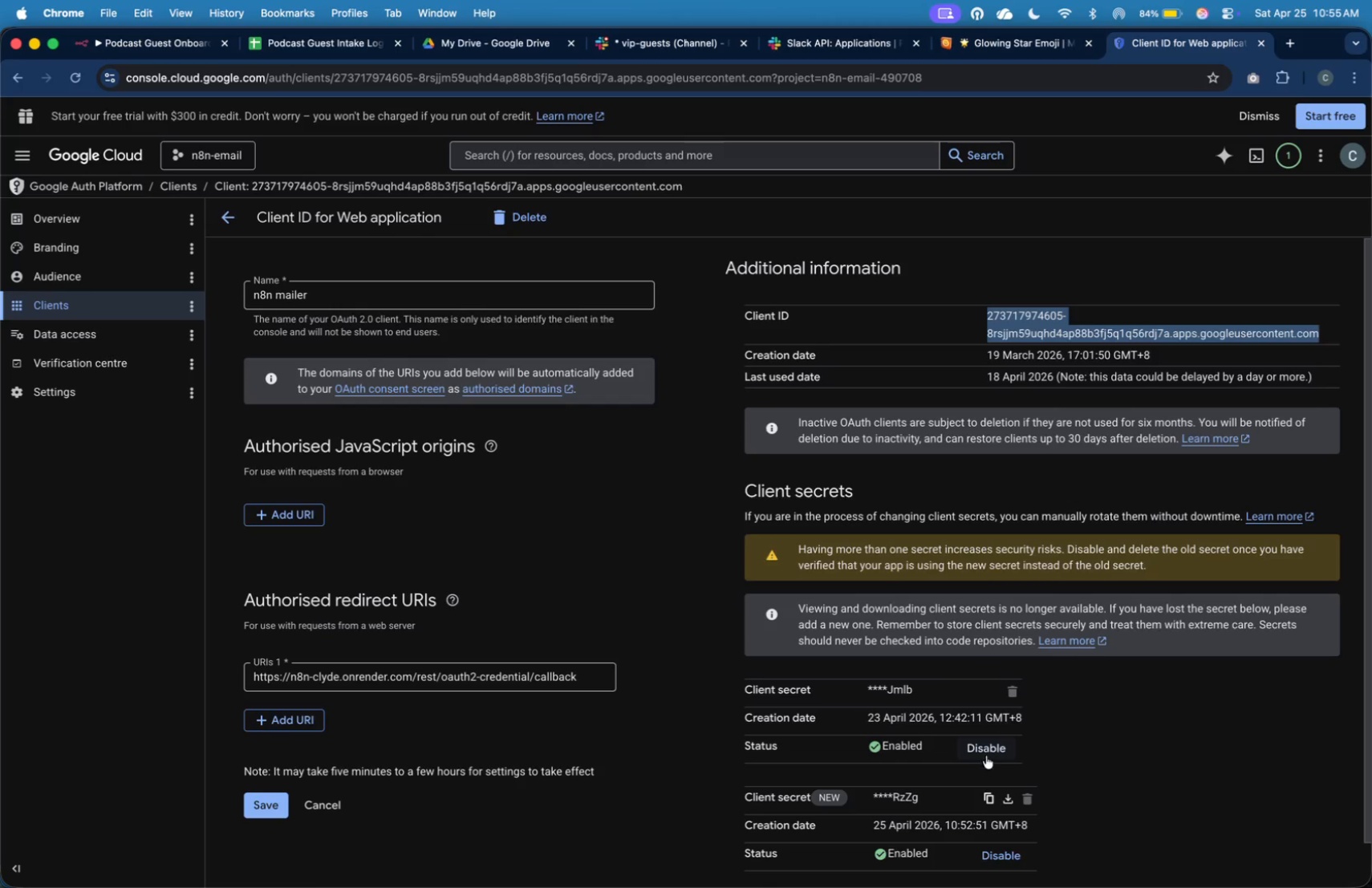 
left_click([988, 796])
 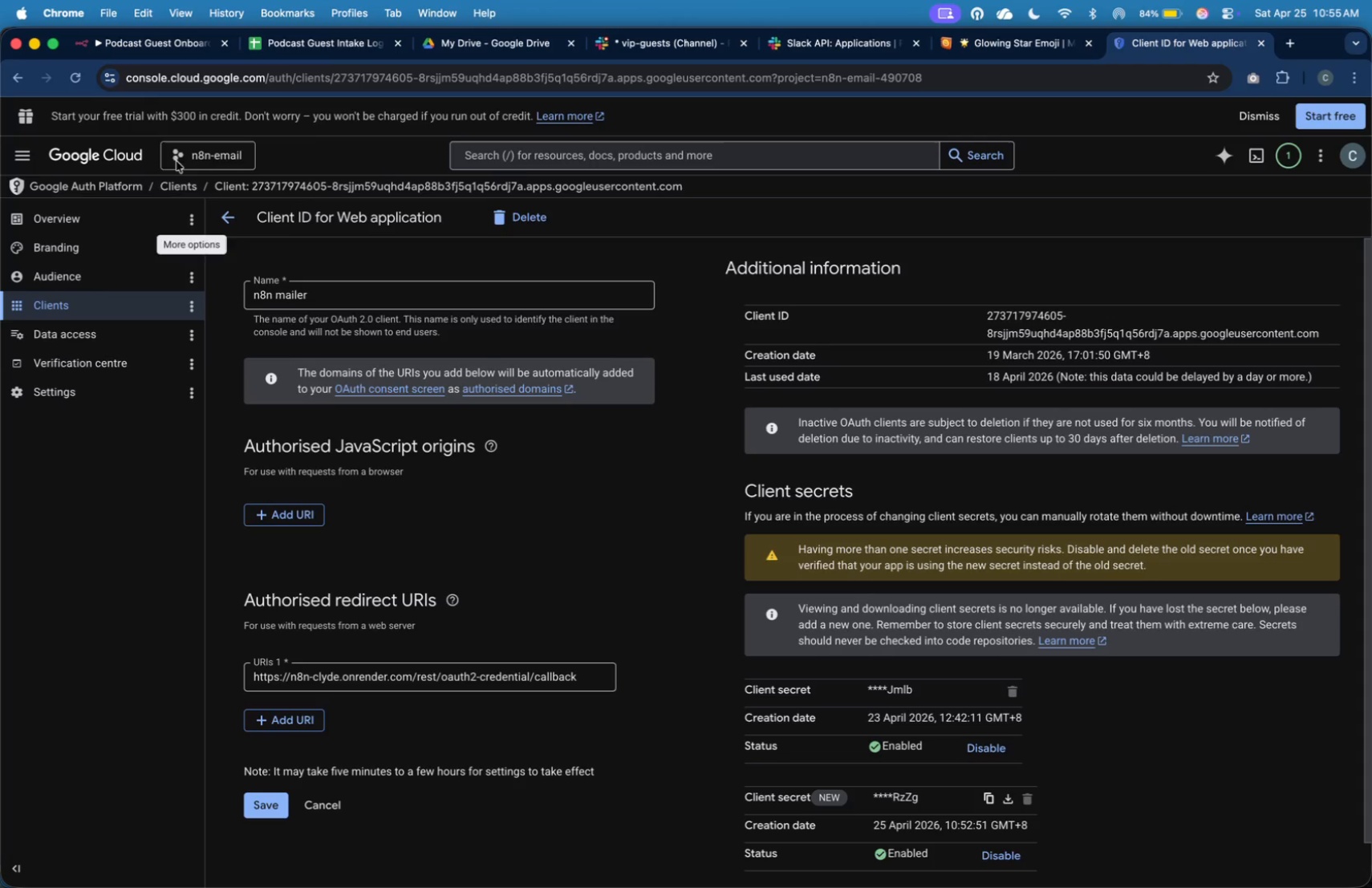 
left_click([158, 54])
 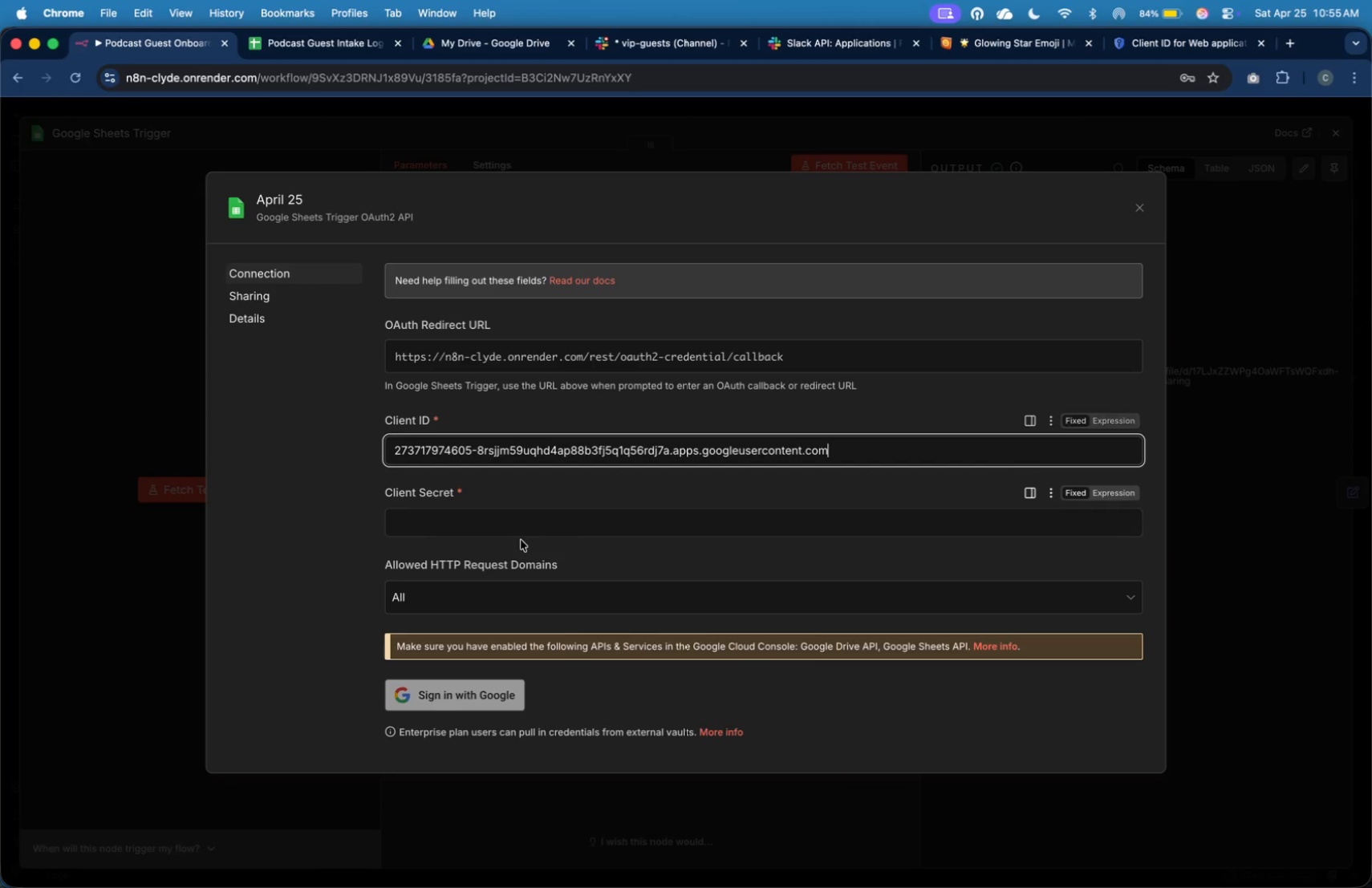 
left_click([521, 536])
 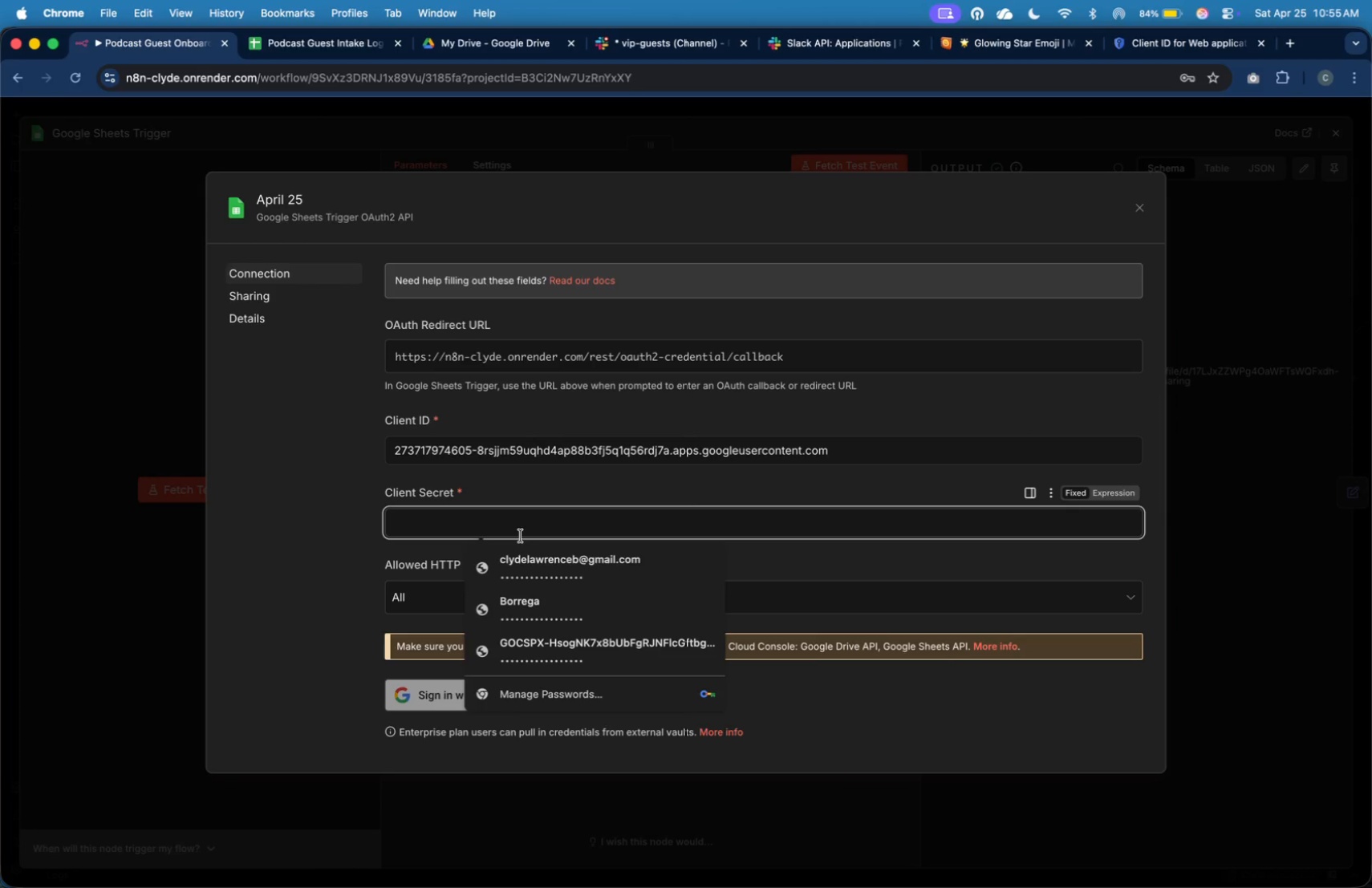 
hold_key(key=CommandLeft, duration=0.57)
 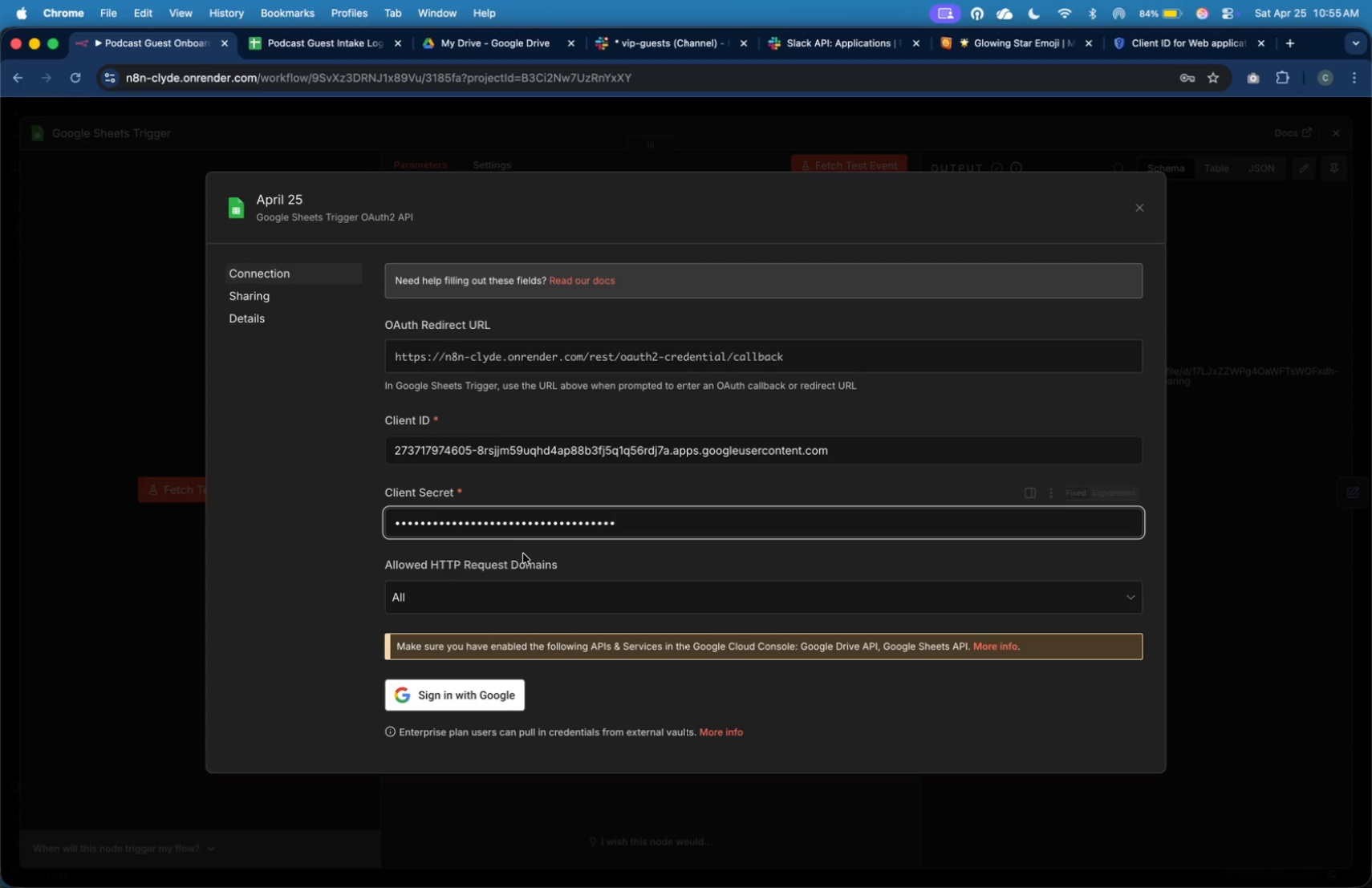 
wait(23.47)
 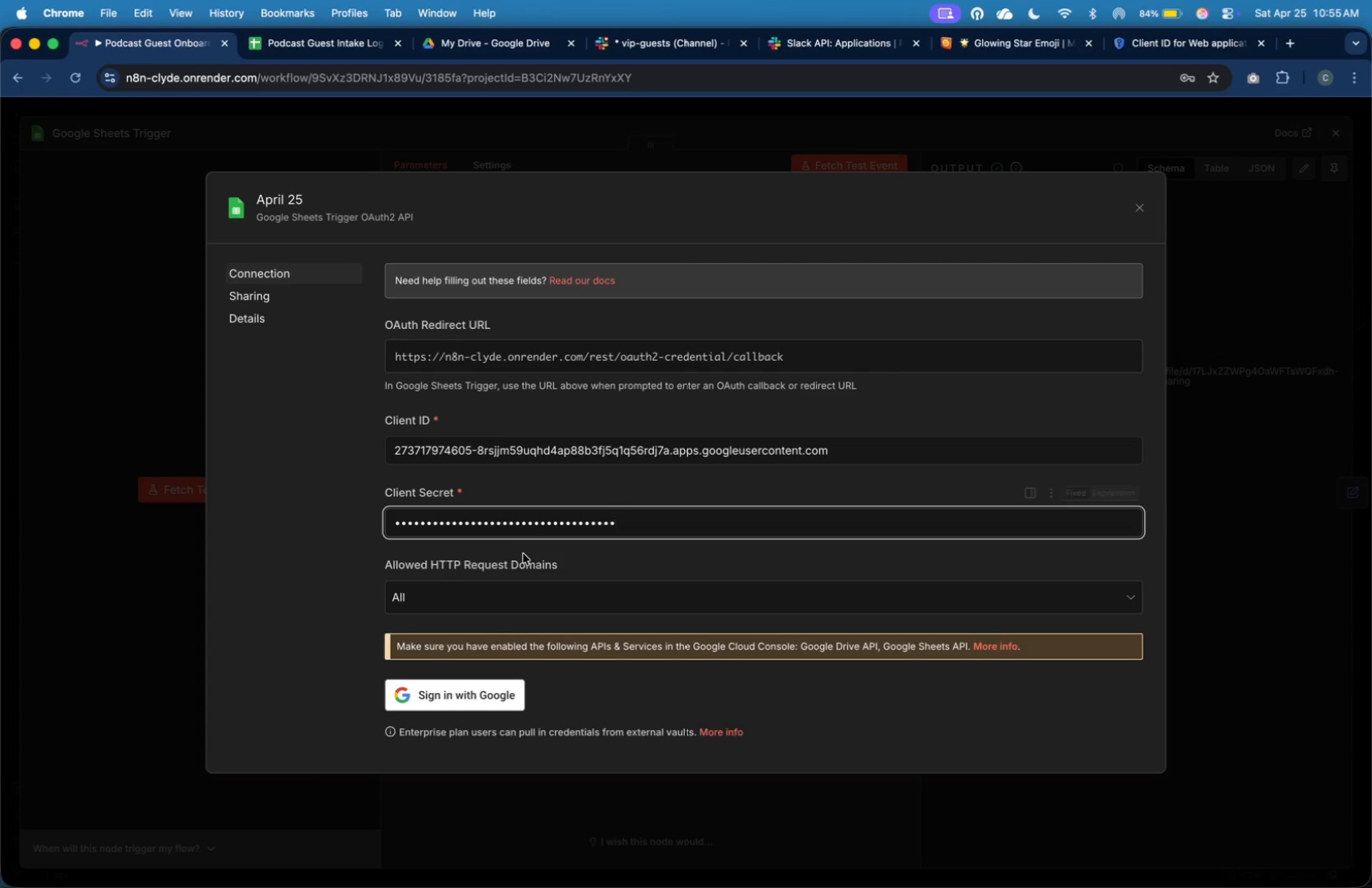 
scroll: coordinate [509, 558], scroll_direction: down, amount: 17.0
 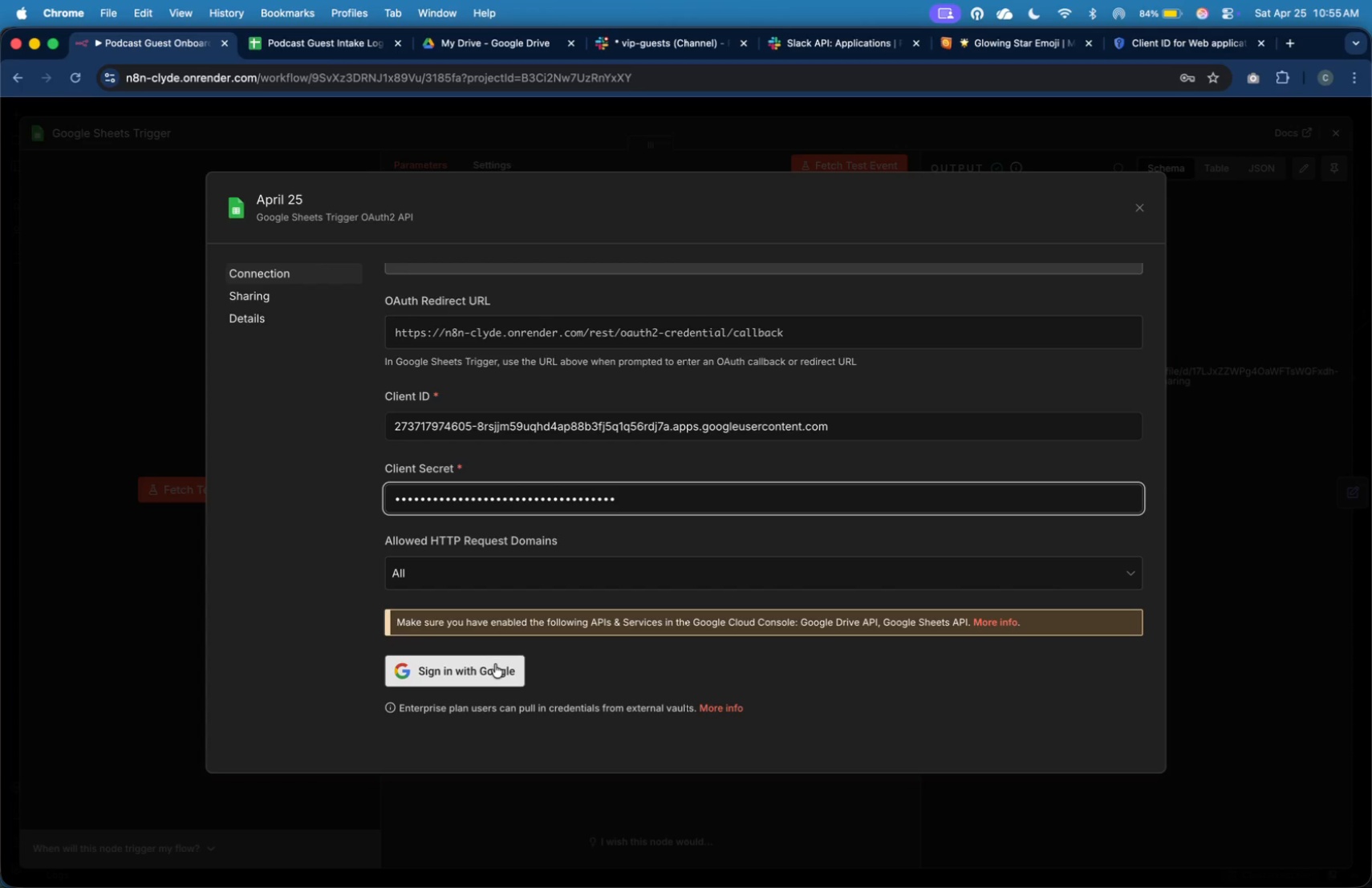 
left_click([495, 664])
 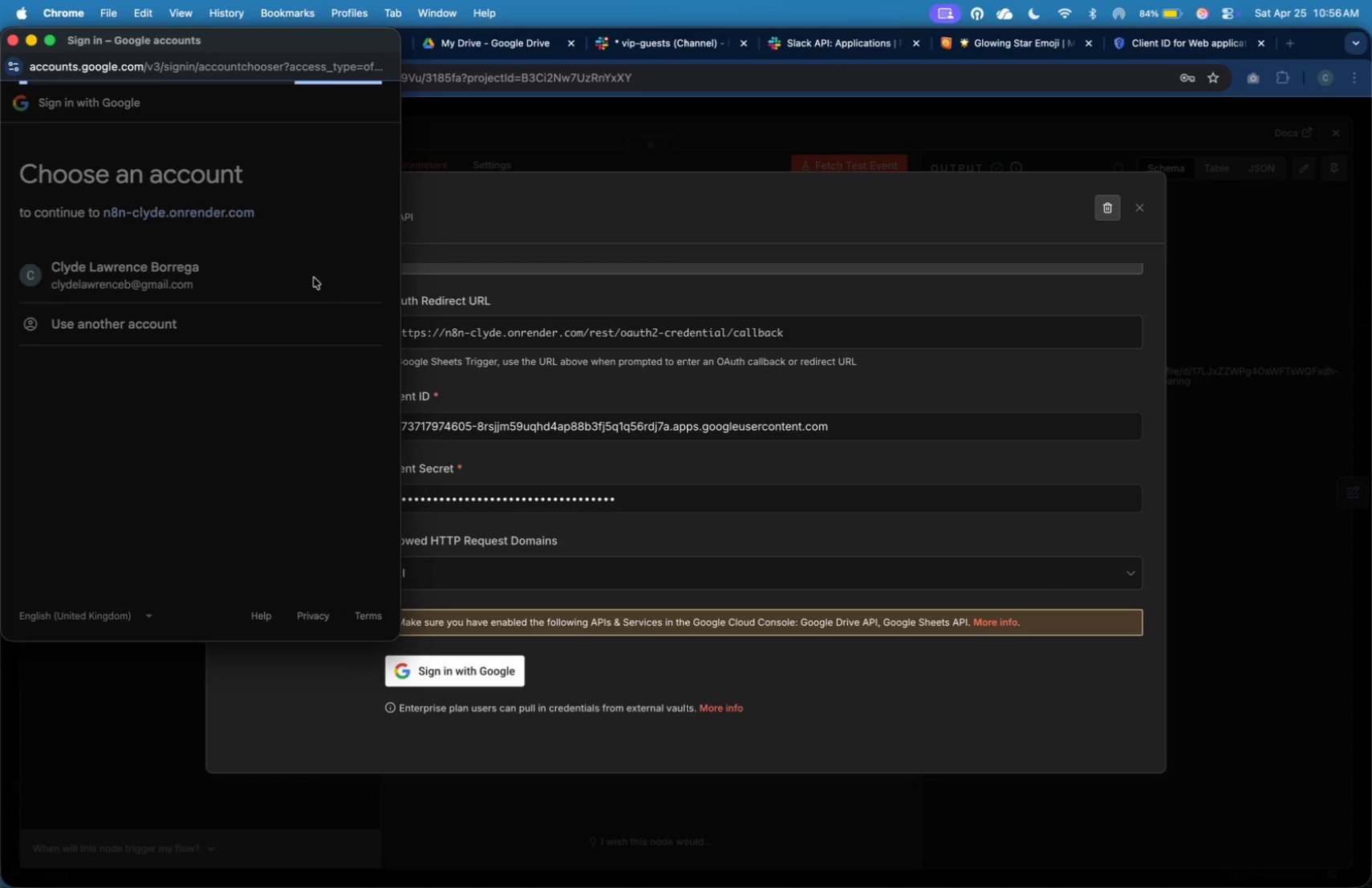 
wait(14.54)
 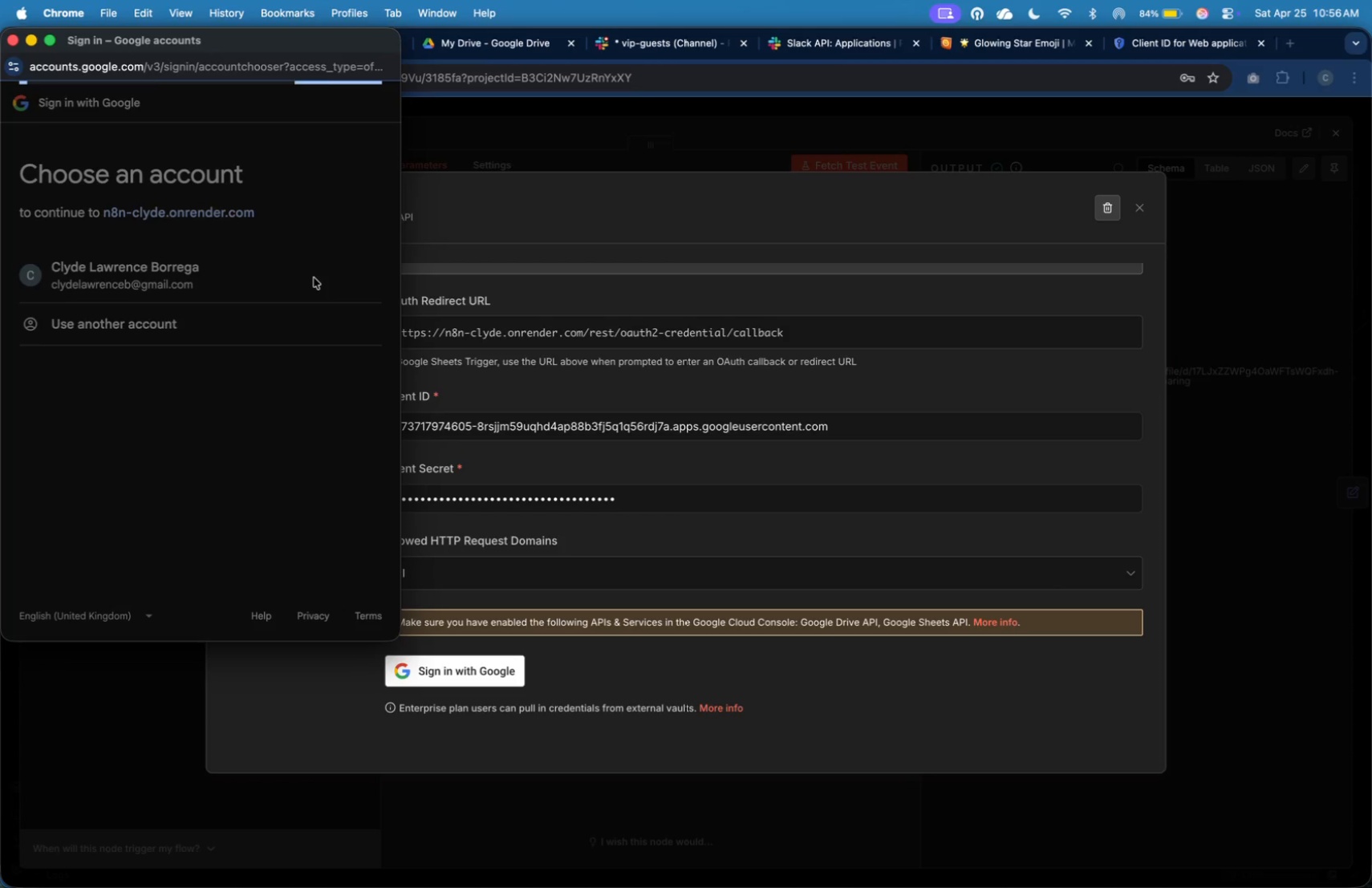 
left_click([61, 304])
 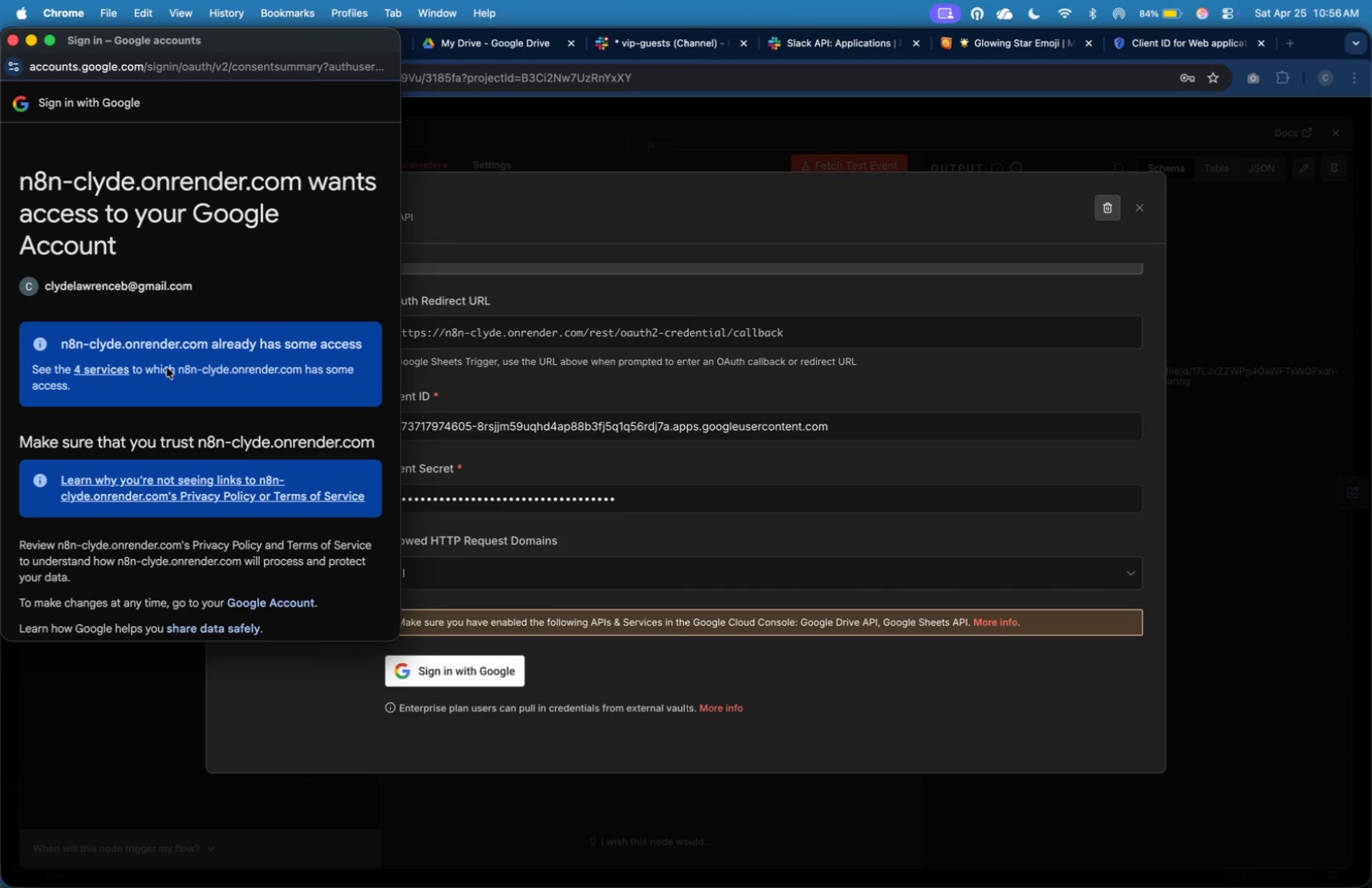 
wait(14.52)
 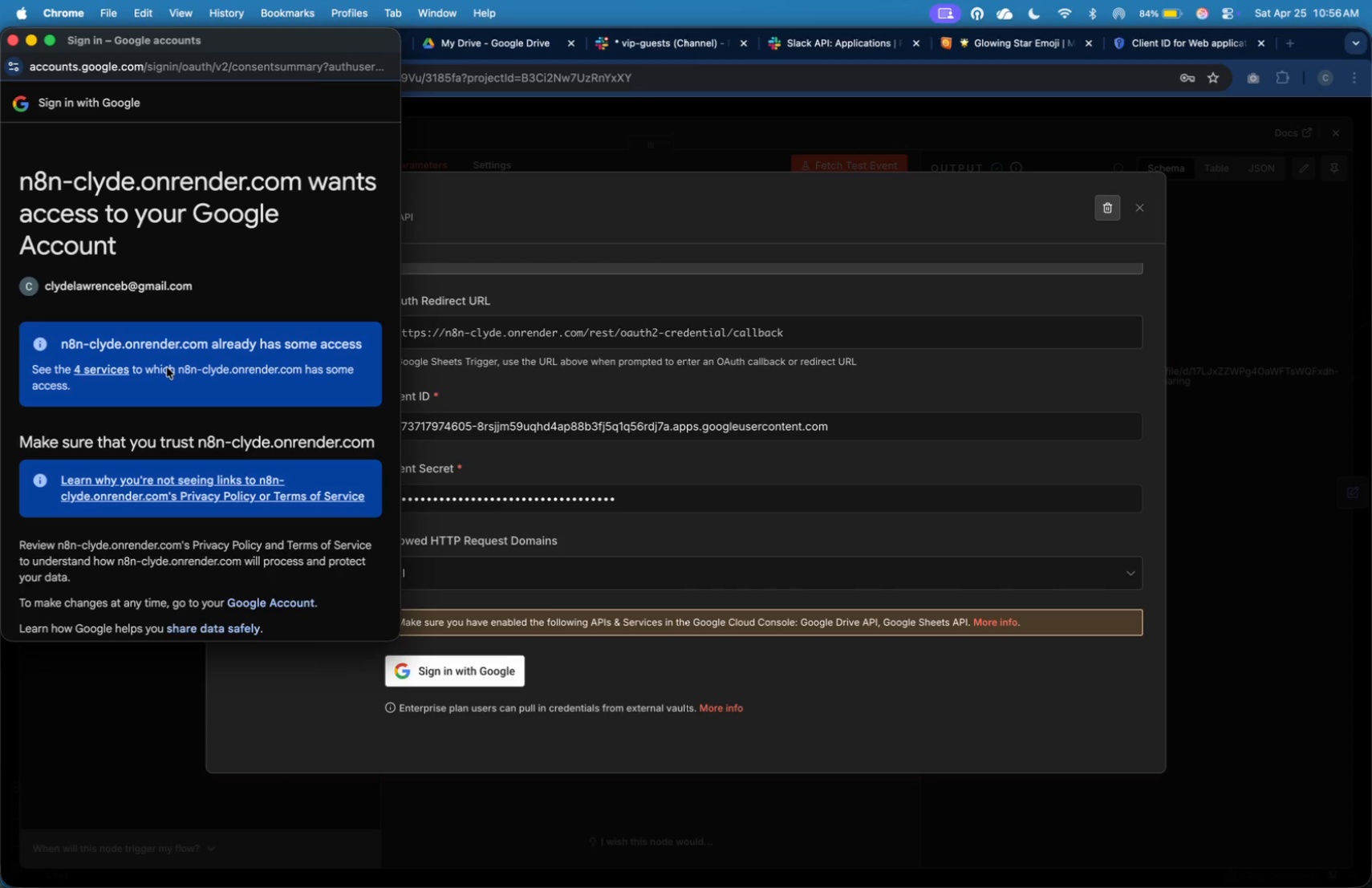 
scroll: coordinate [206, 421], scroll_direction: down, amount: 36.0
 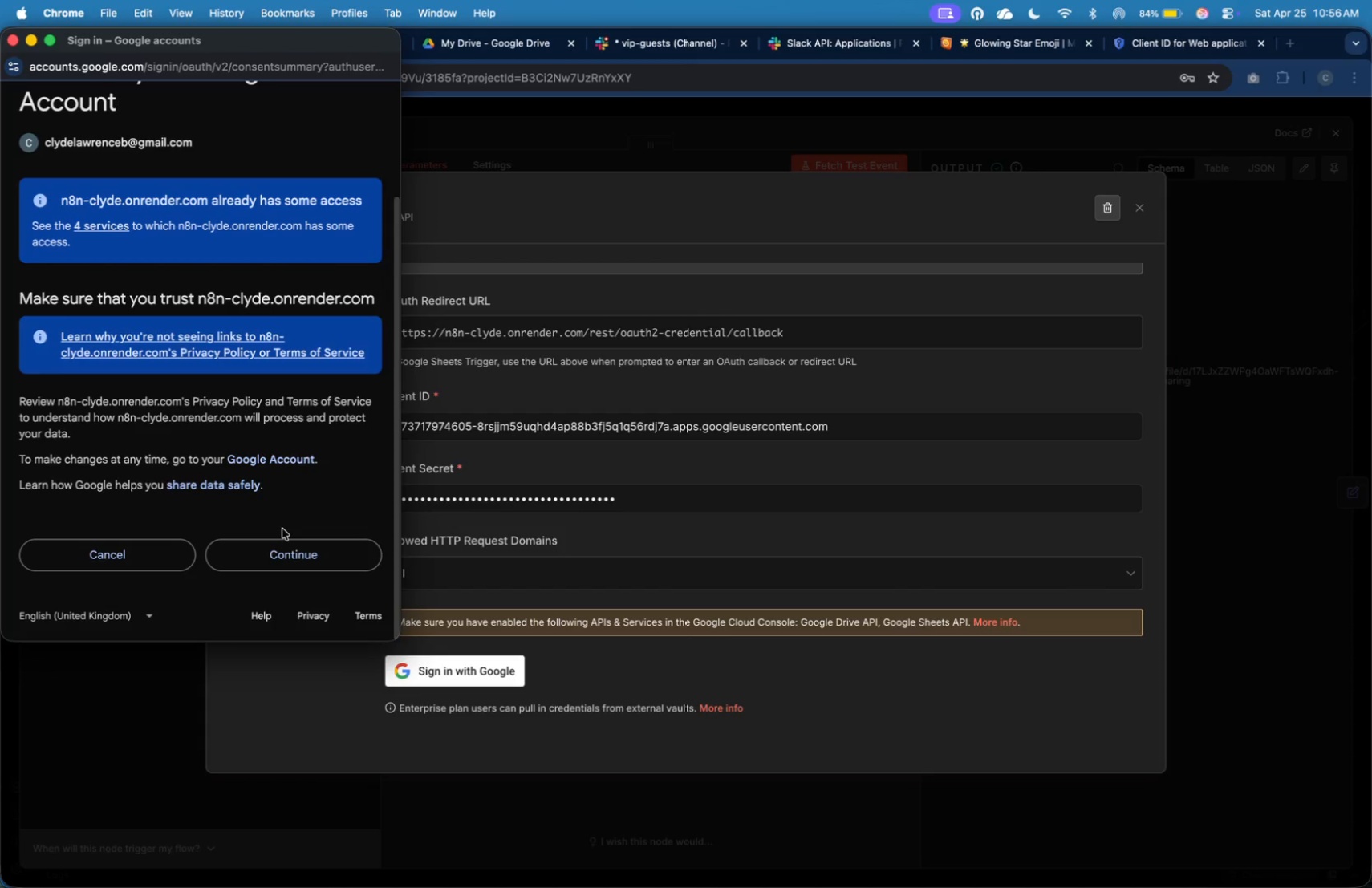 
left_click([285, 540])
 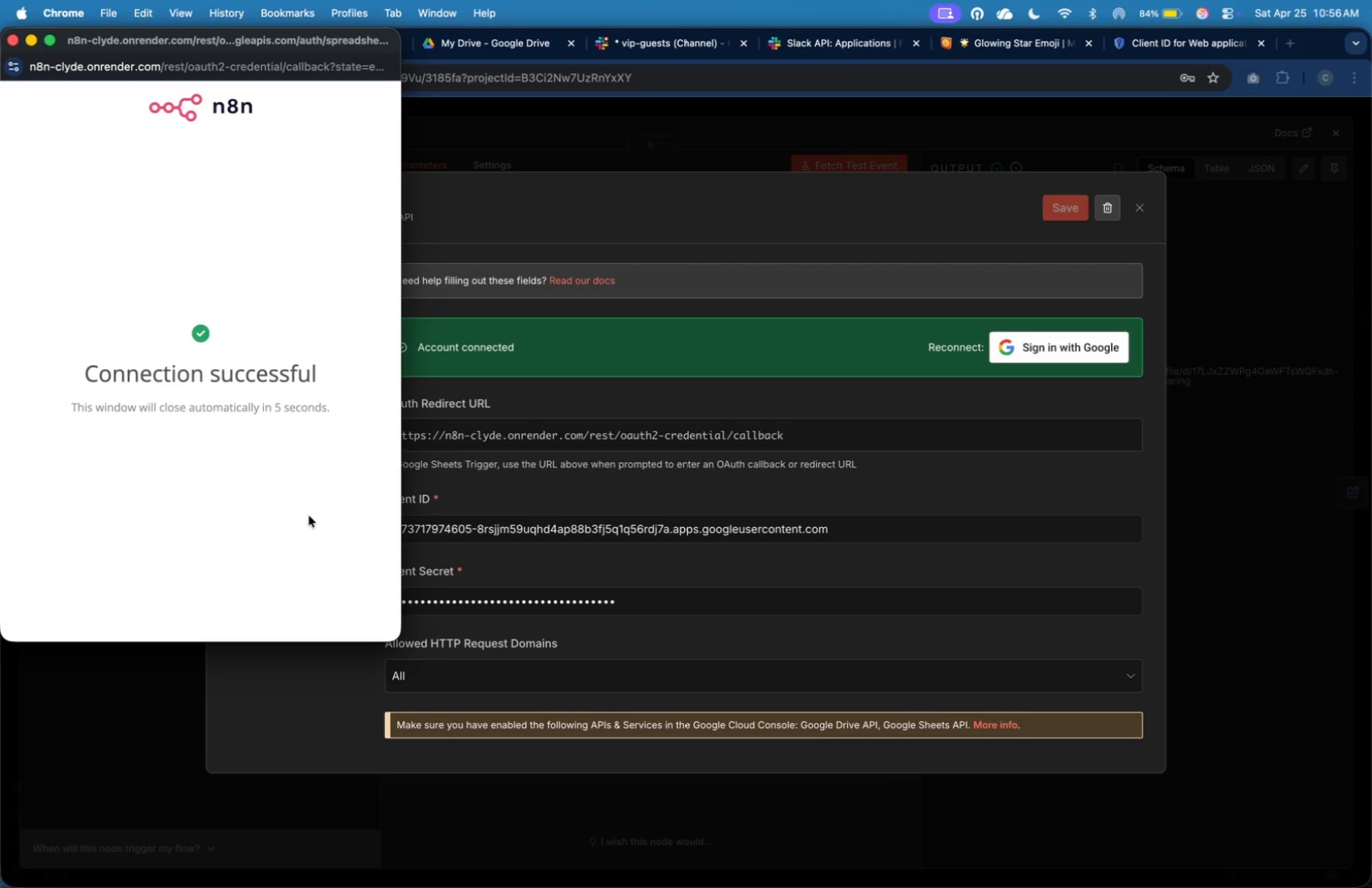 
wait(9.41)
 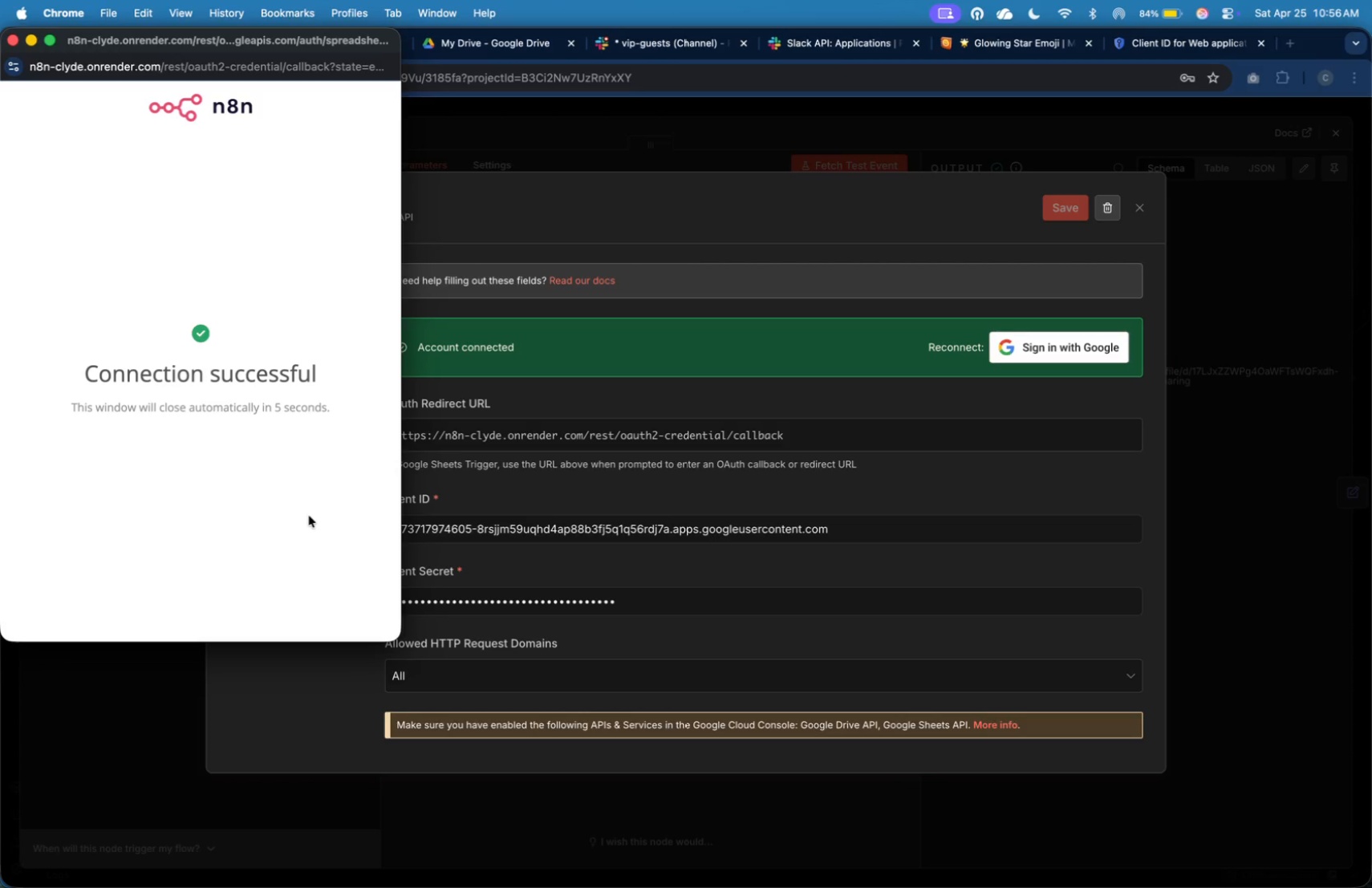 
left_click([1138, 209])
 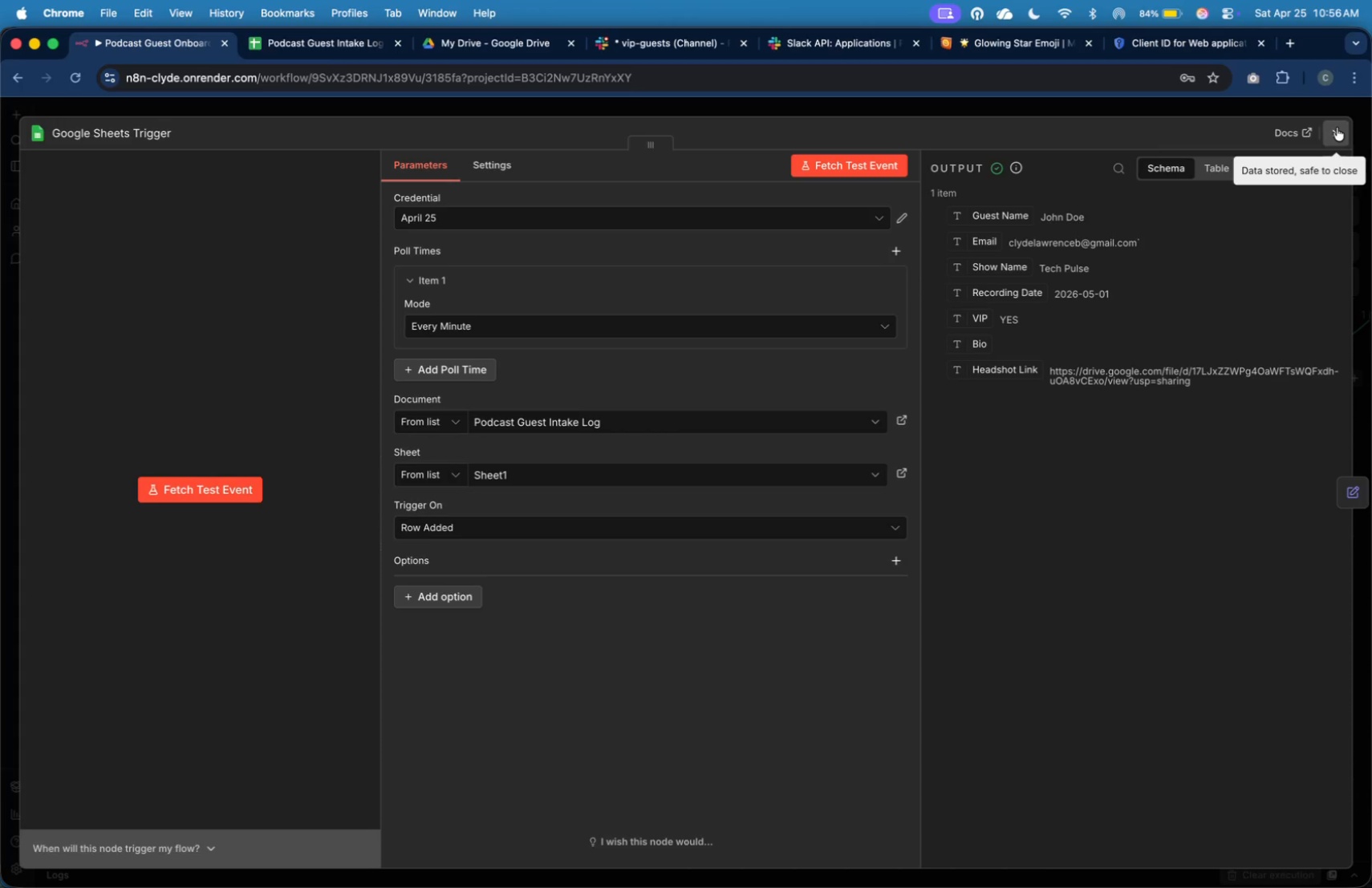 
left_click([1191, 436])
 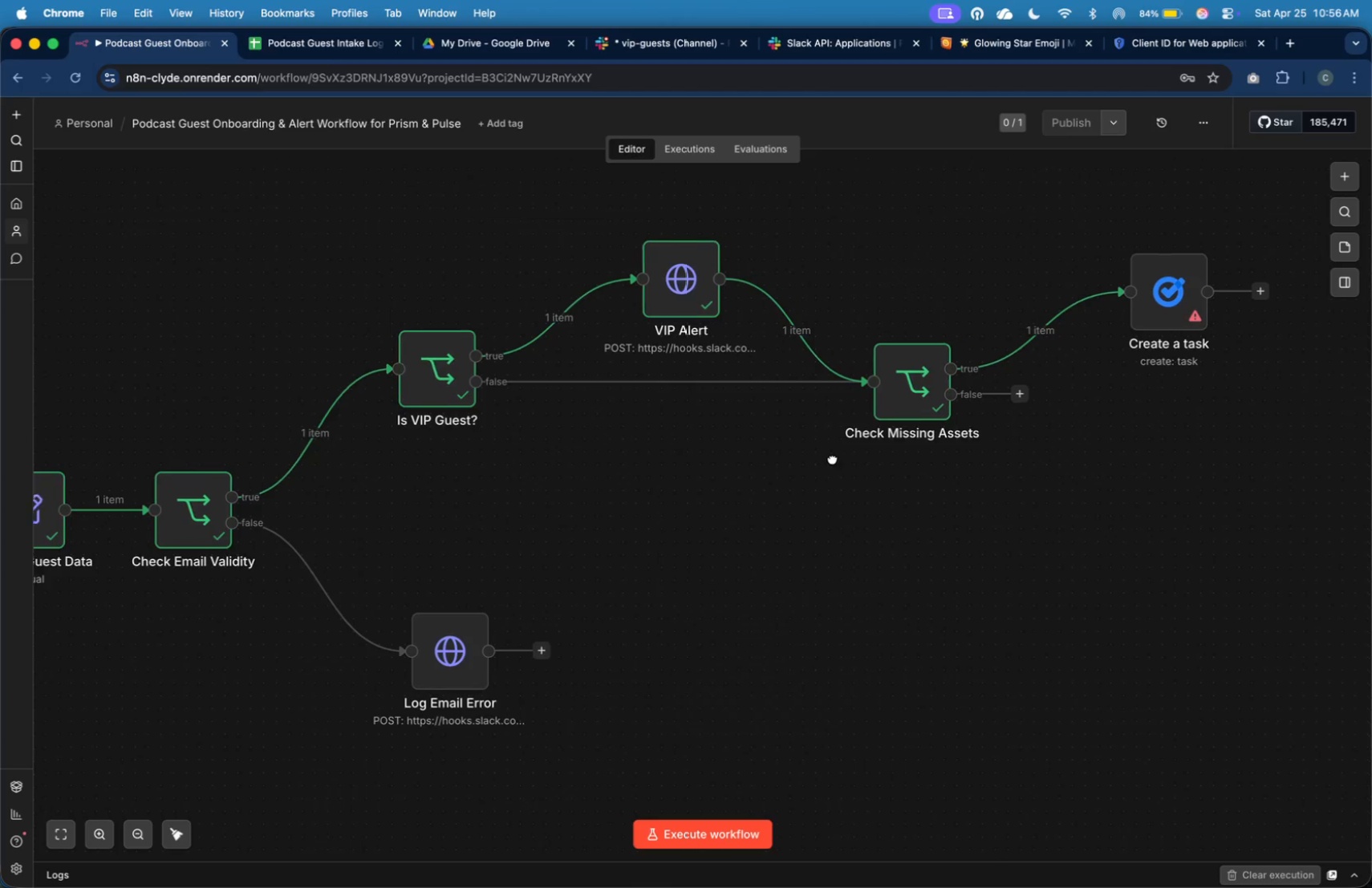 
scroll: coordinate [757, 458], scroll_direction: up, amount: 1.0
 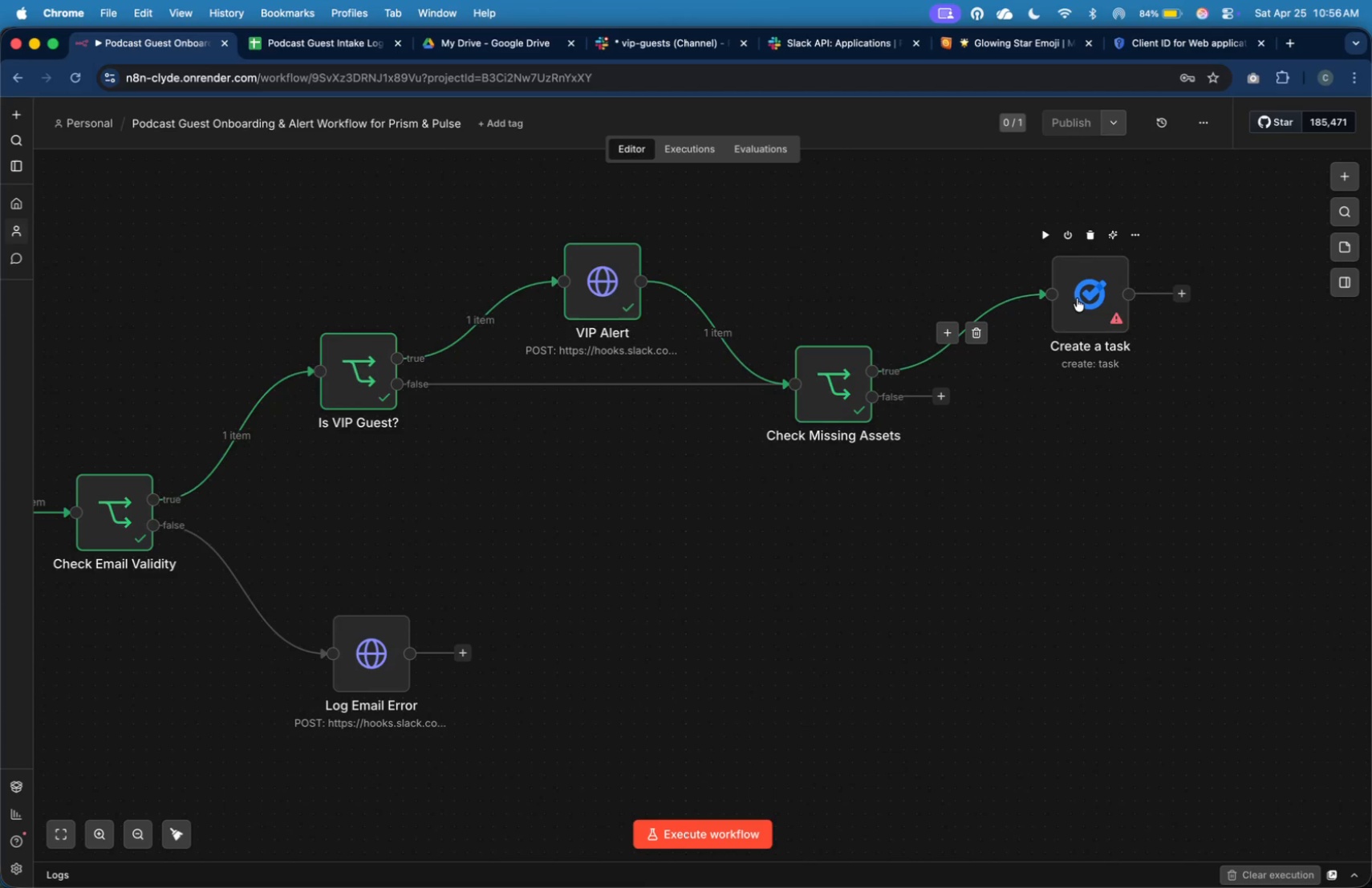 
double_click([1077, 298])
 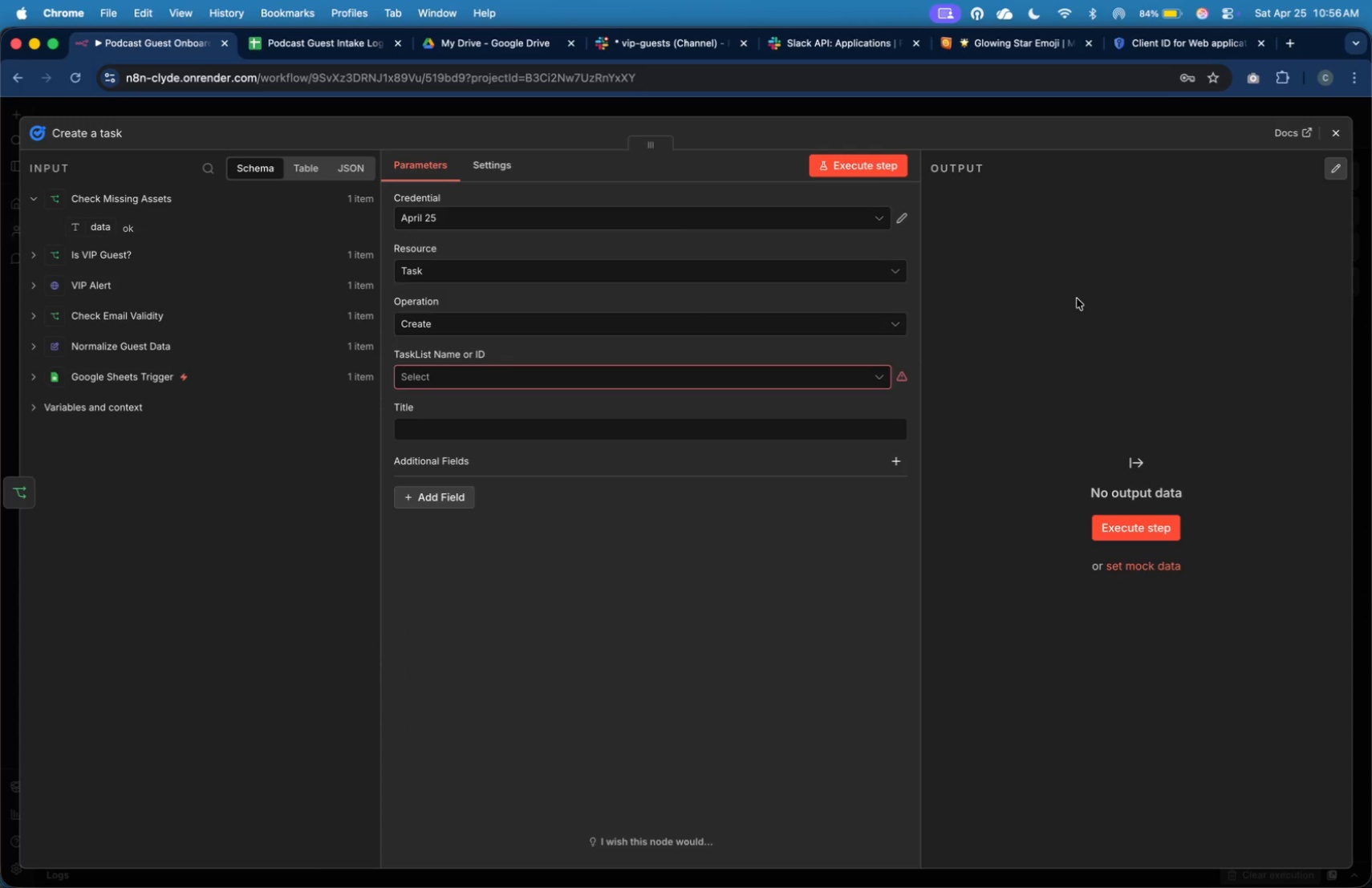 
wait(9.56)
 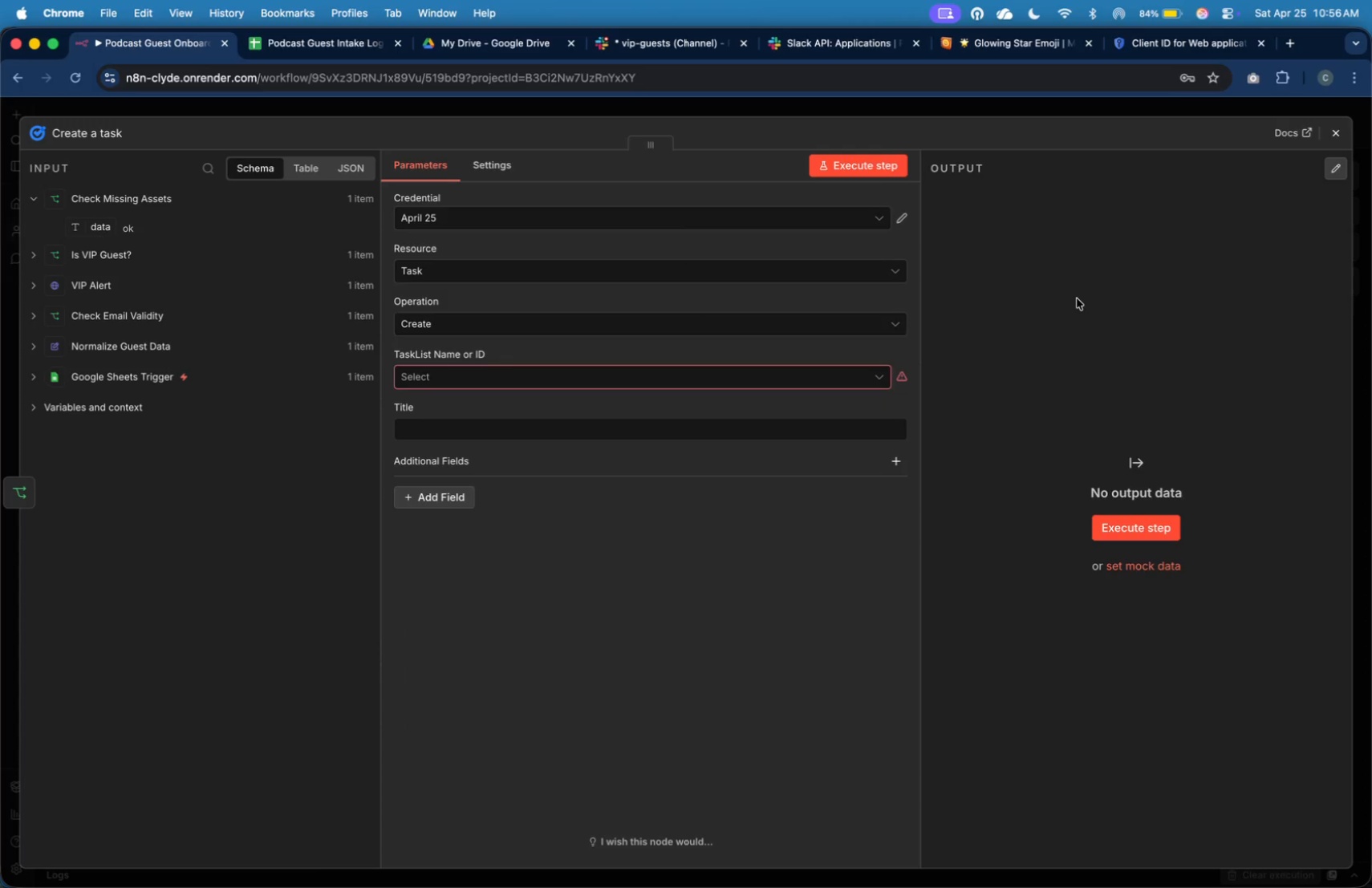 
left_click([737, 319])
 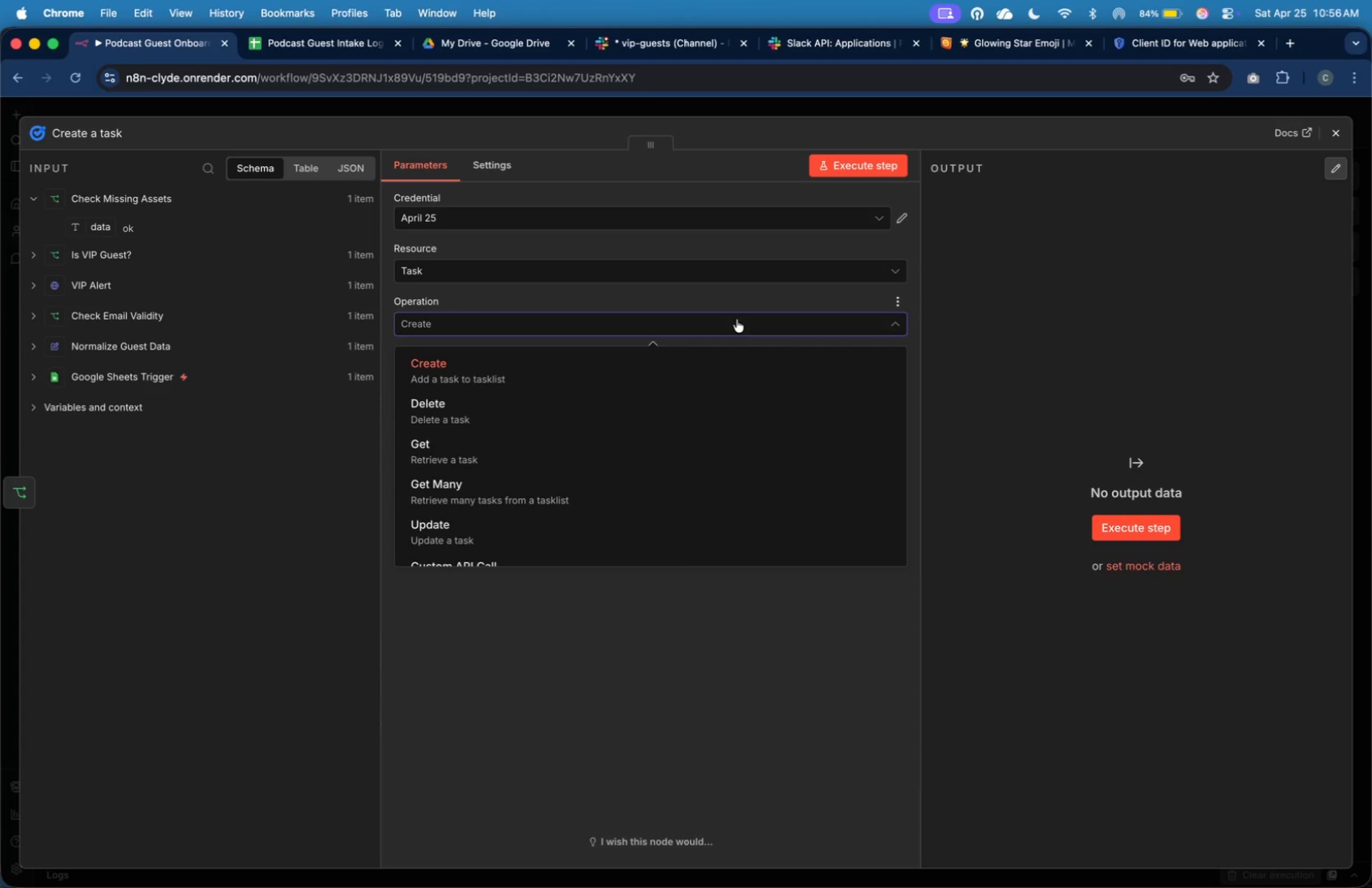 
left_click([737, 319])
 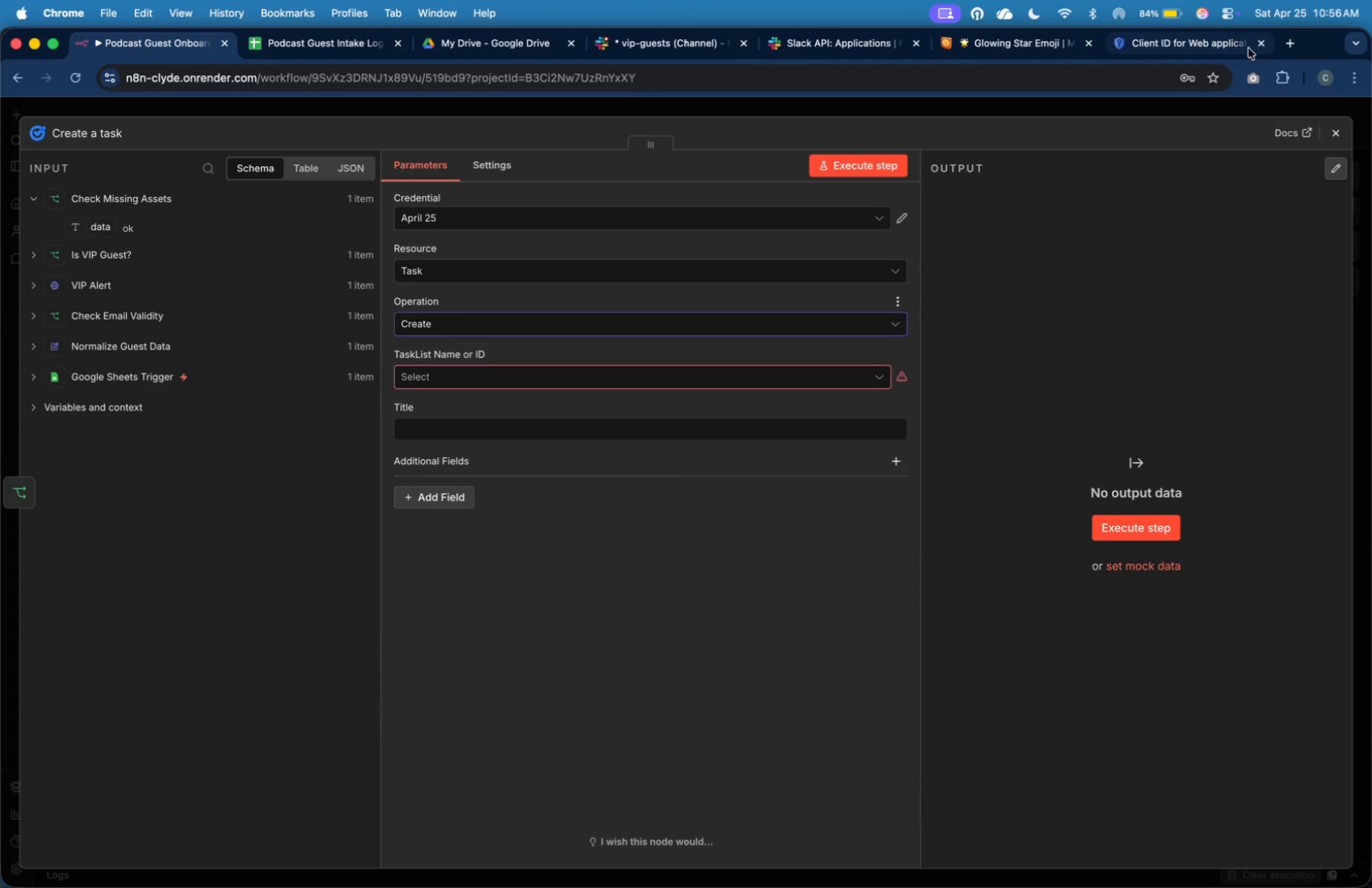 
type(googler)
key(Backspace)
type( tasks)
 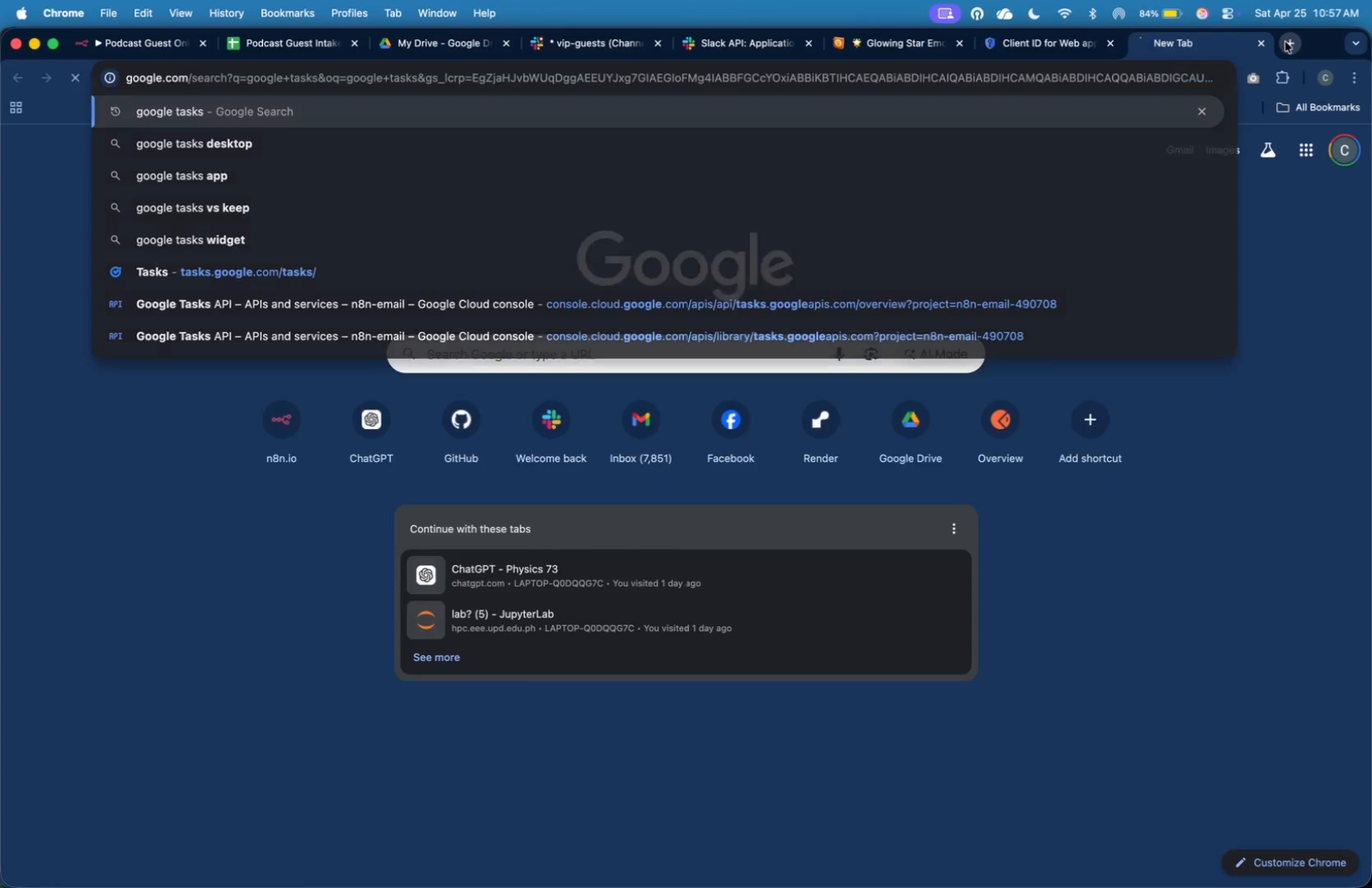 
key(Enter)
 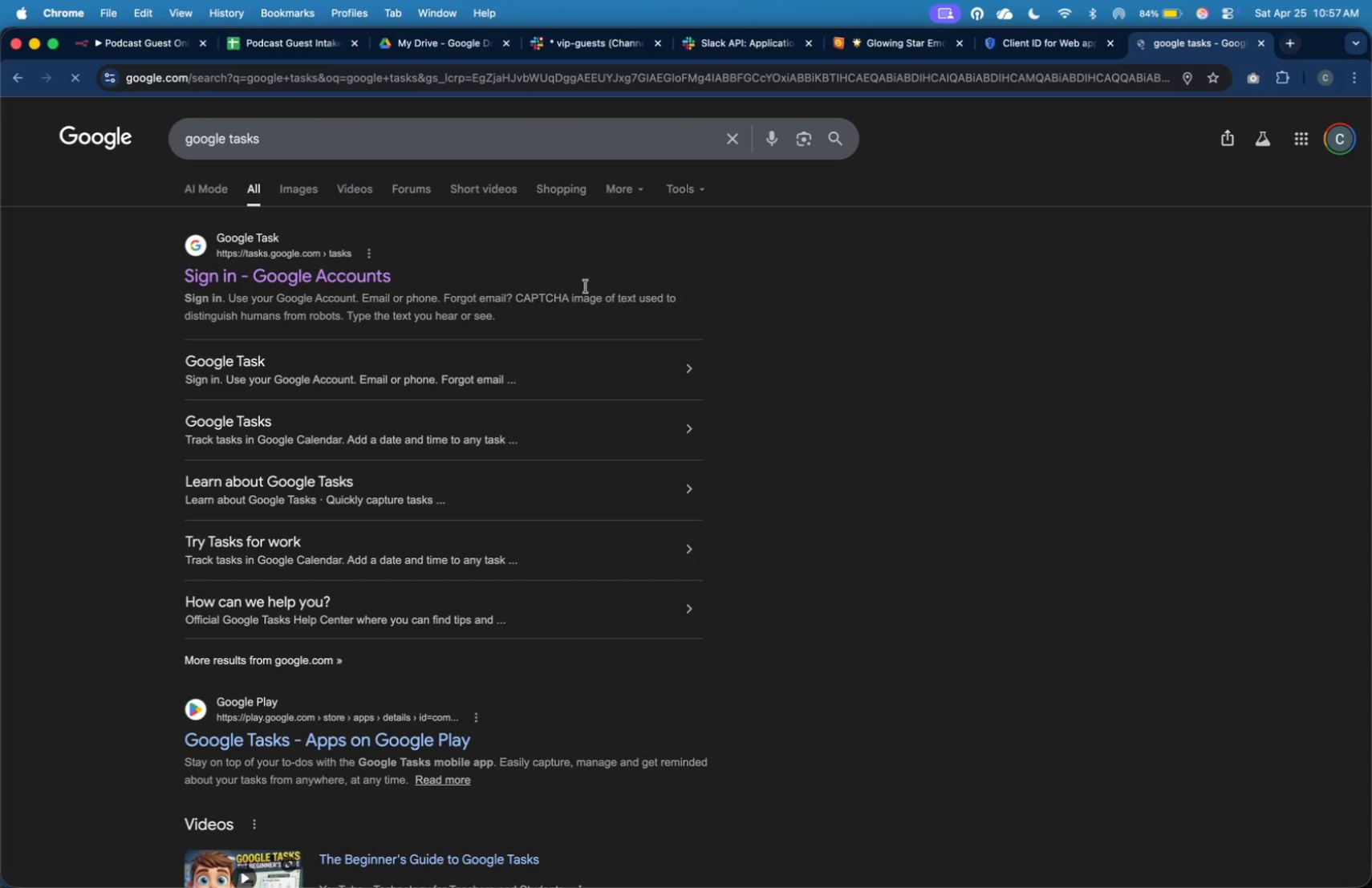 
mouse_move([292, 271])
 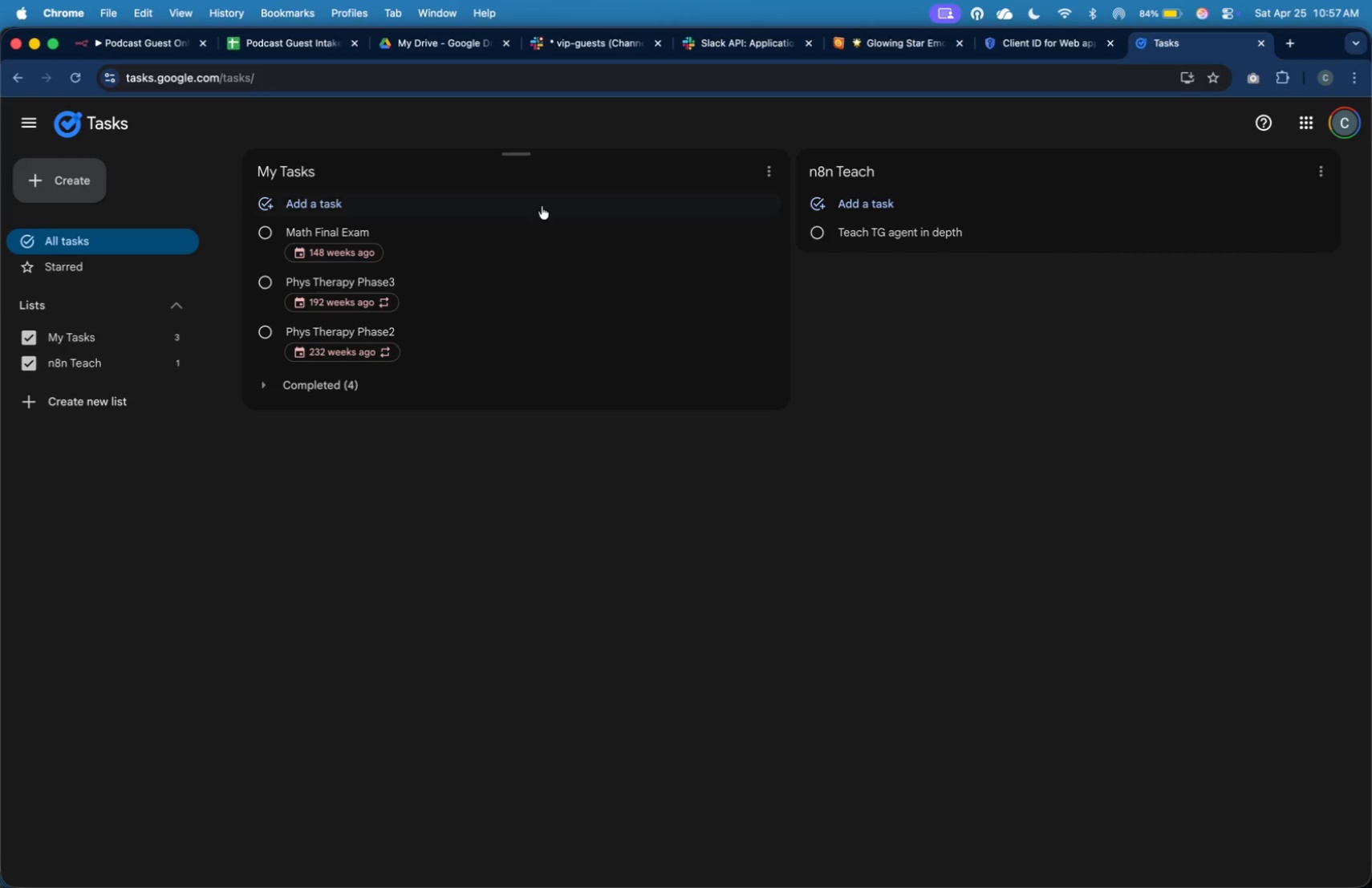 
left_click([76, 190])
 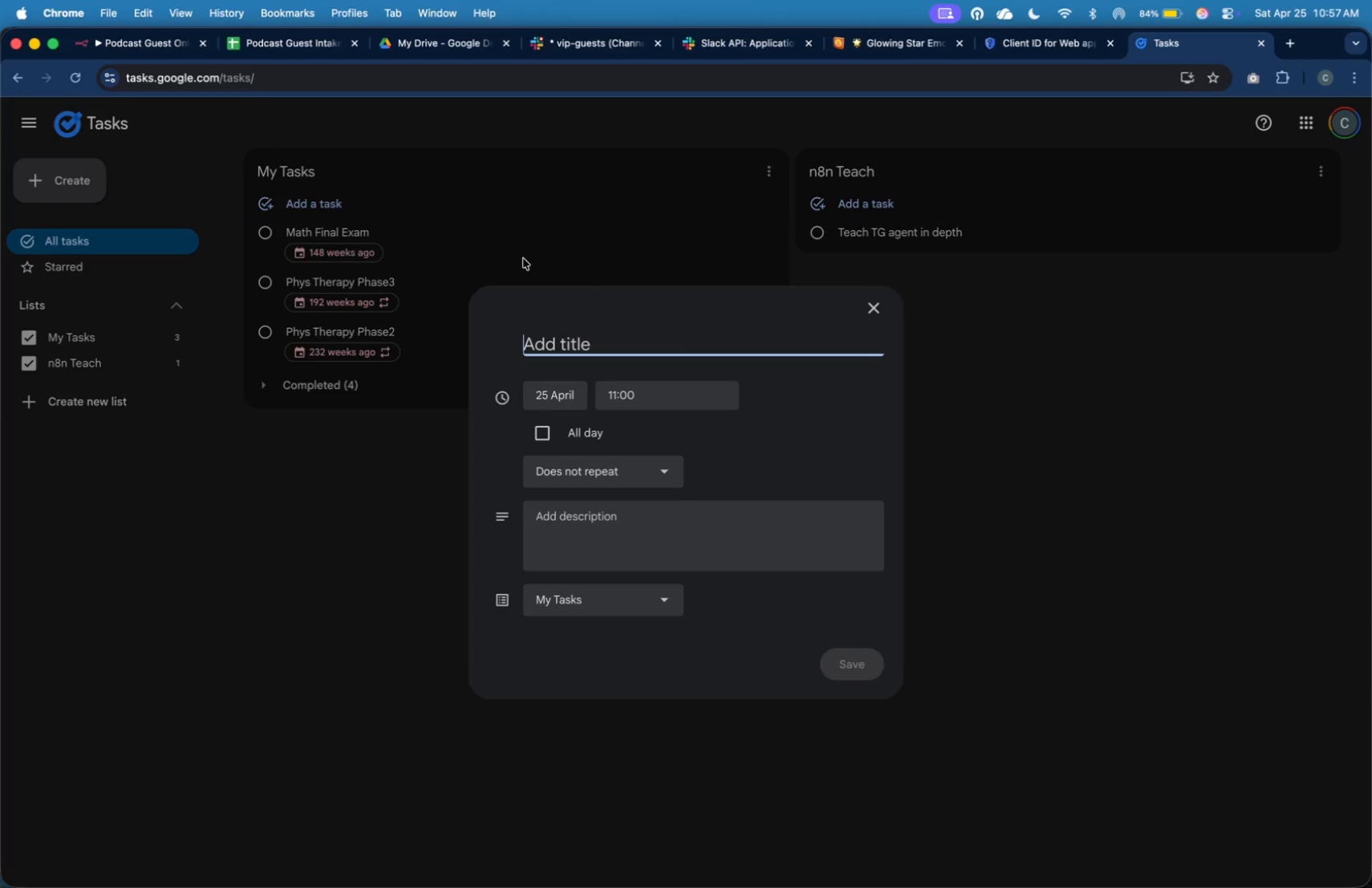 
mouse_move([863, 310])
 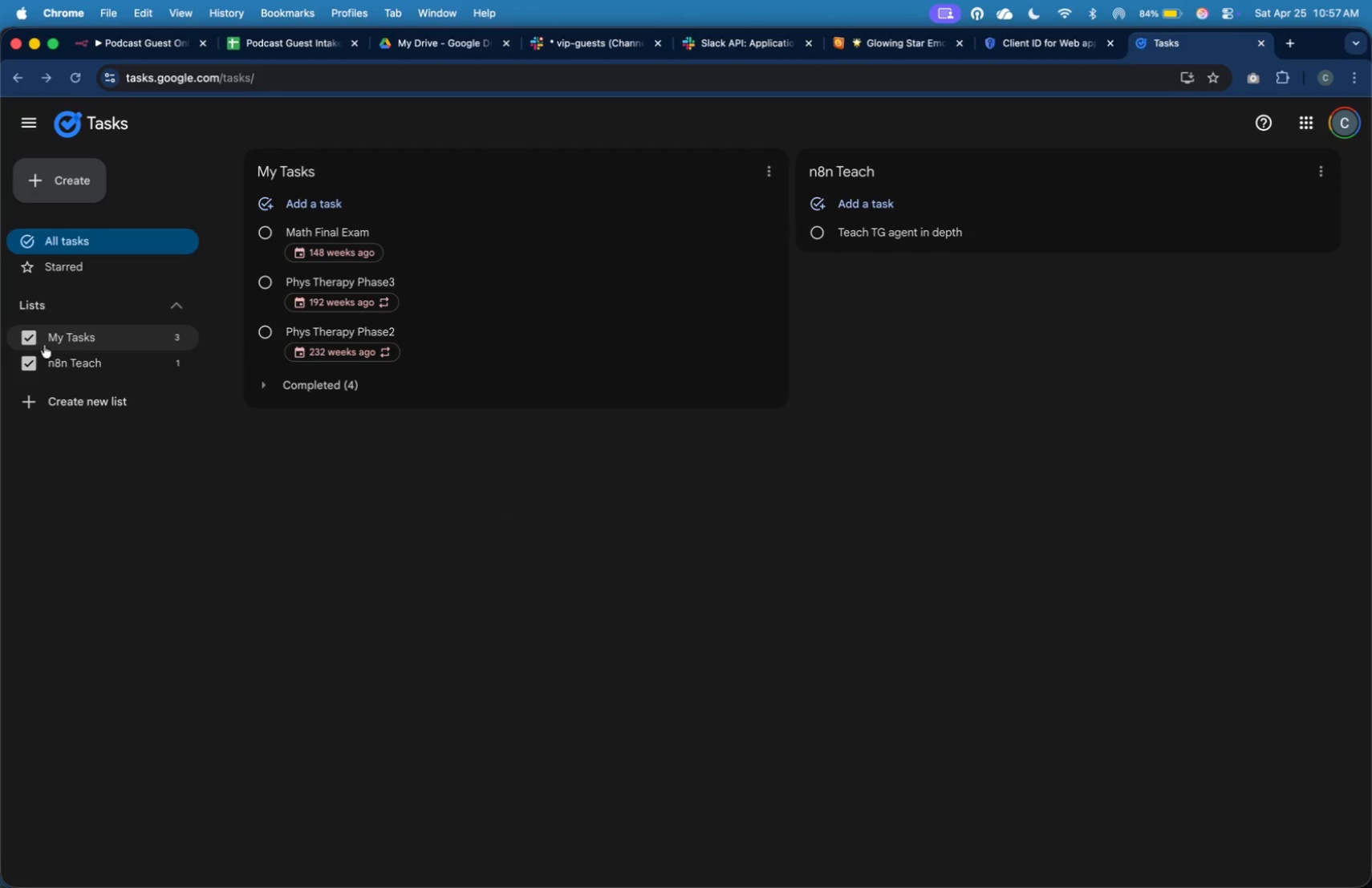 
left_click([24, 335])
 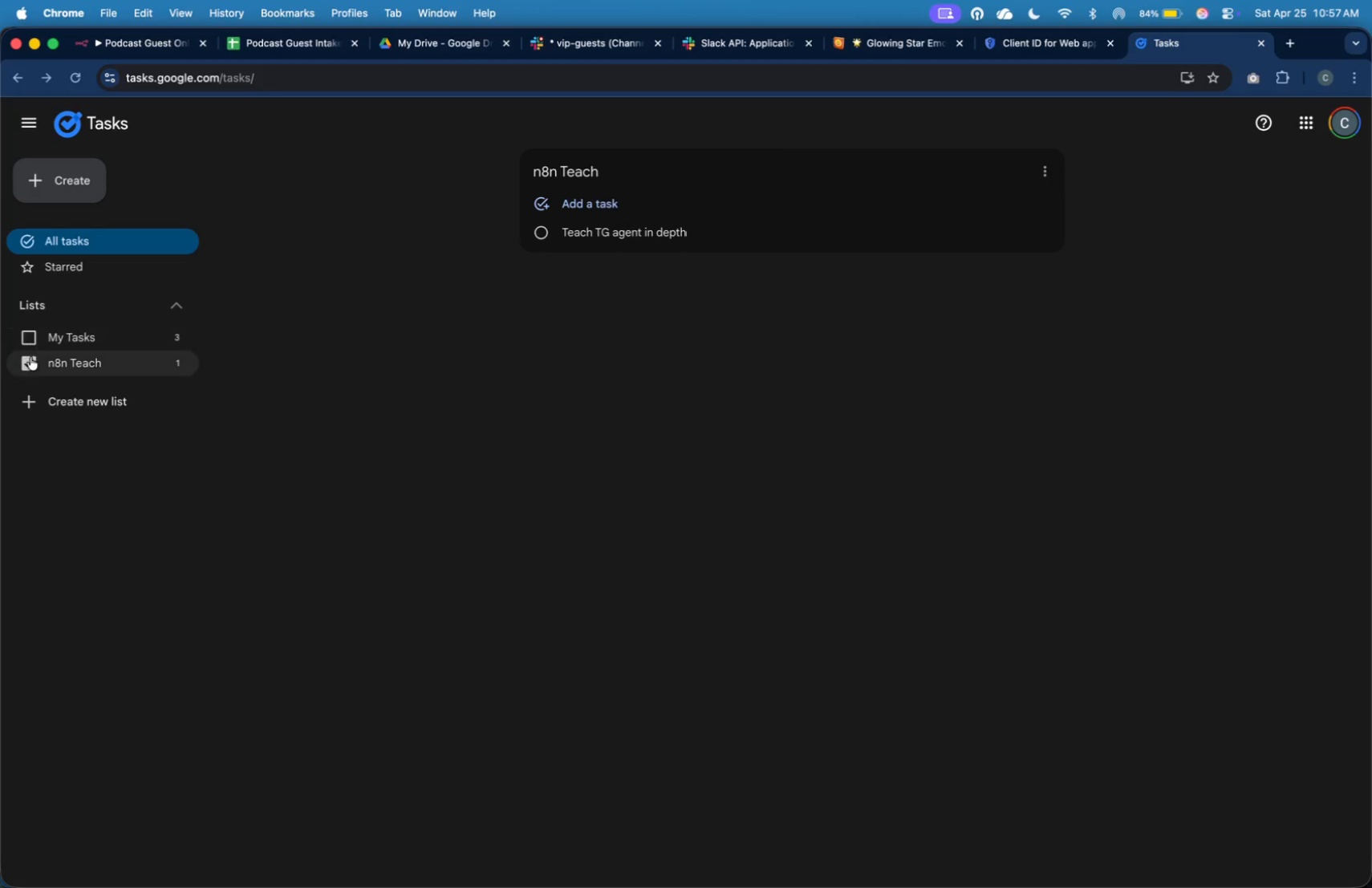 
left_click([30, 359])
 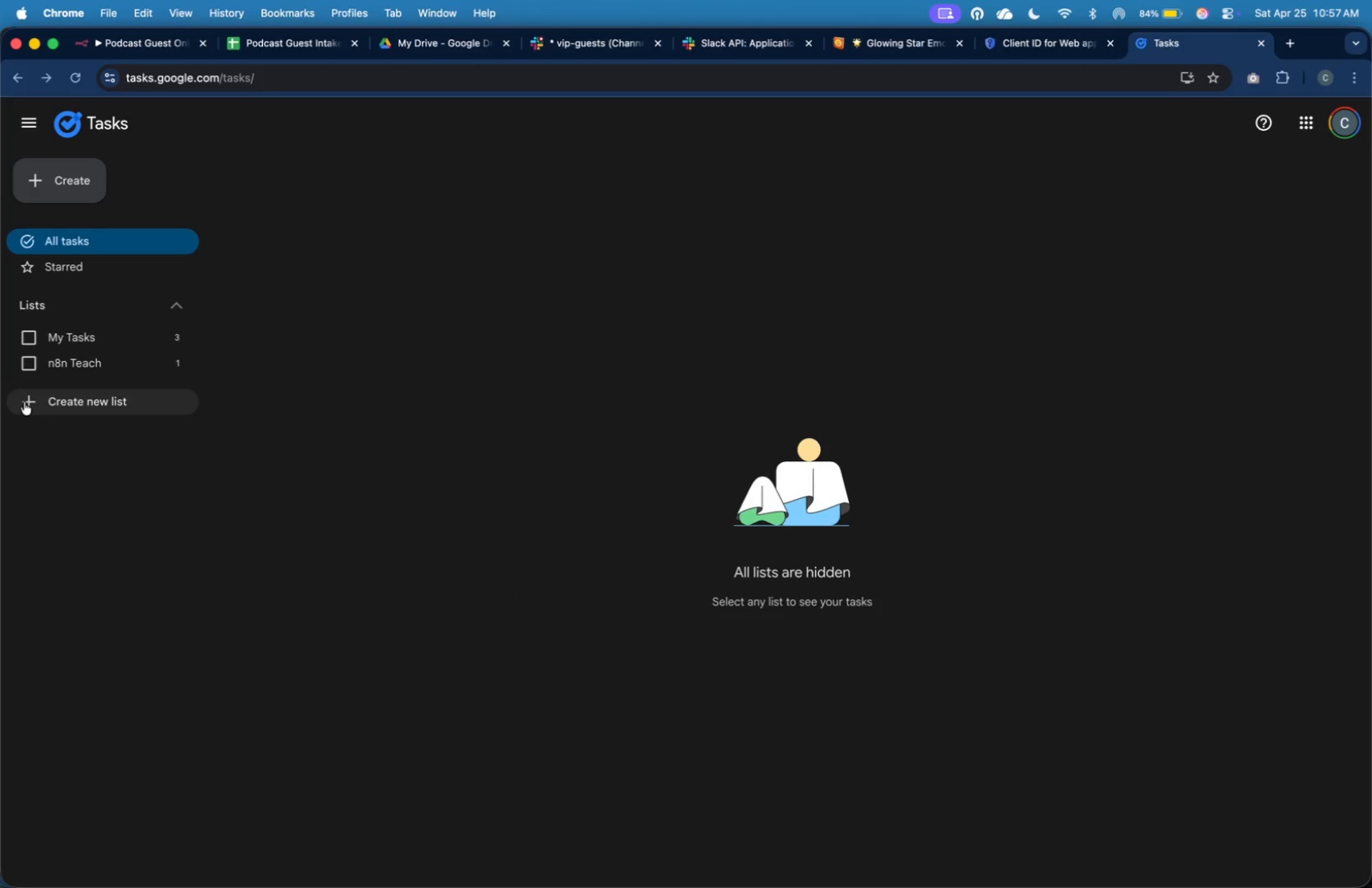 
left_click([24, 402])
 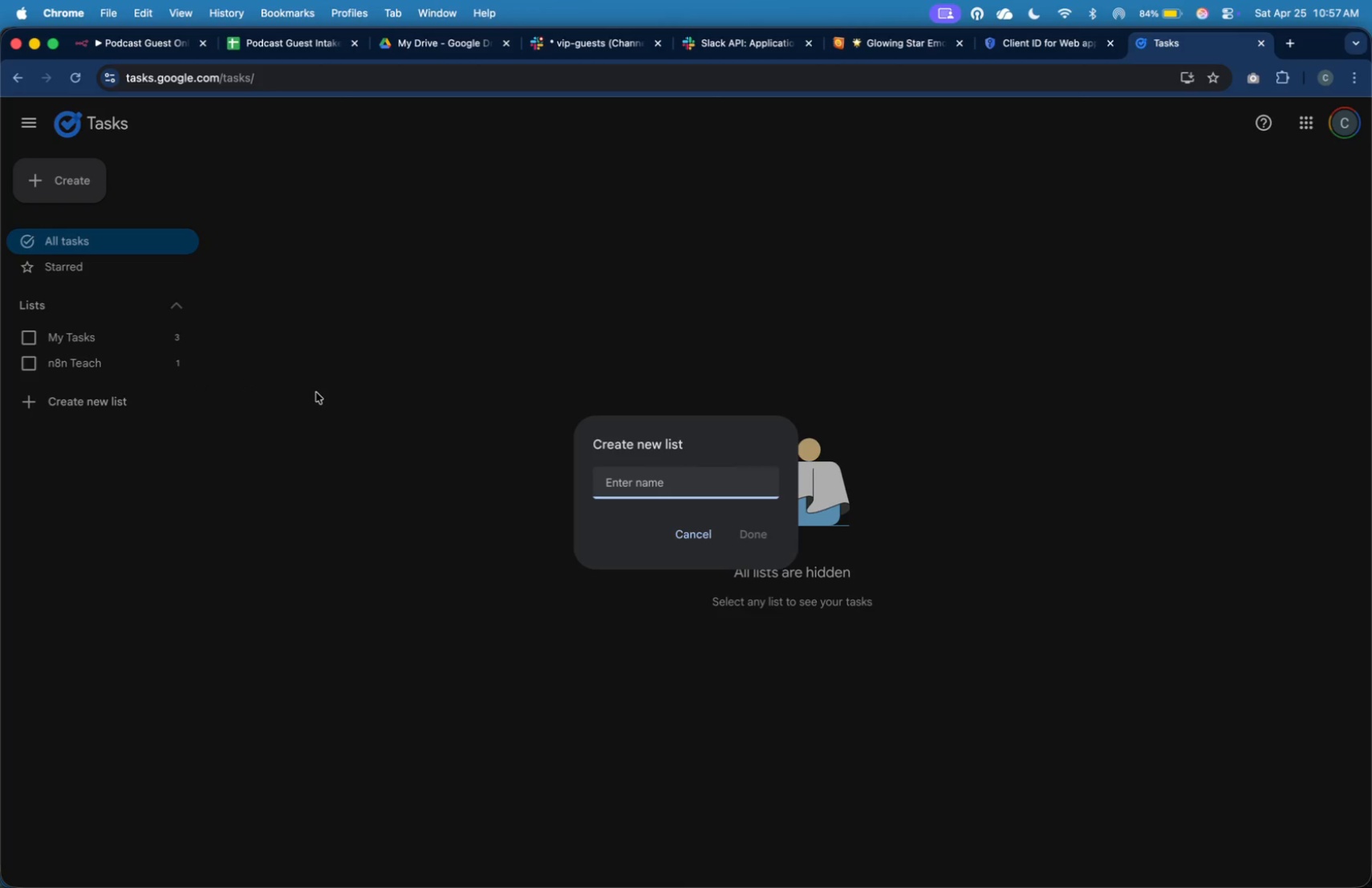 
key(Meta+Tab)